 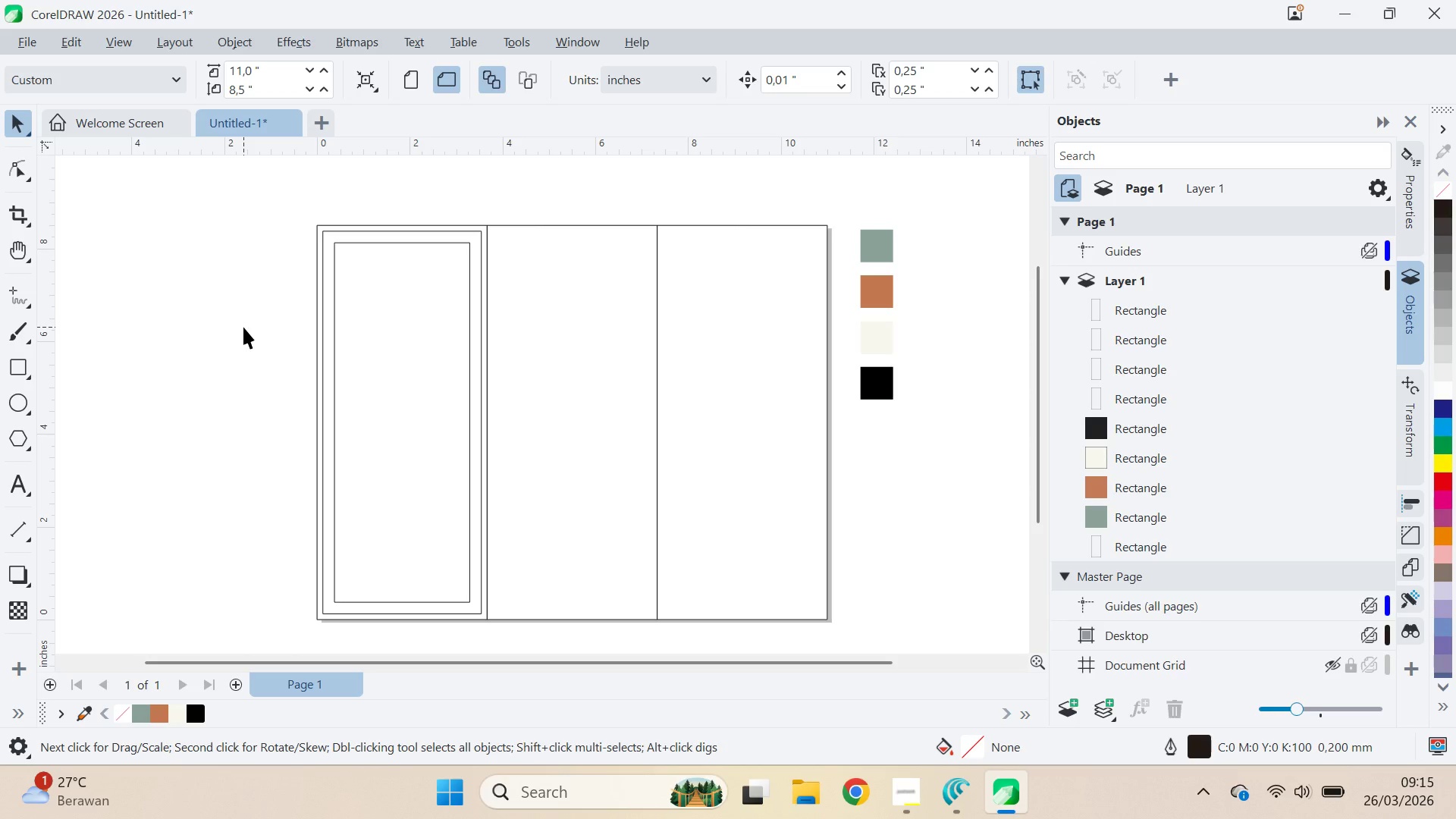 
hold_key(key=ShiftLeft, duration=1.09)
left_click([326, 256])
 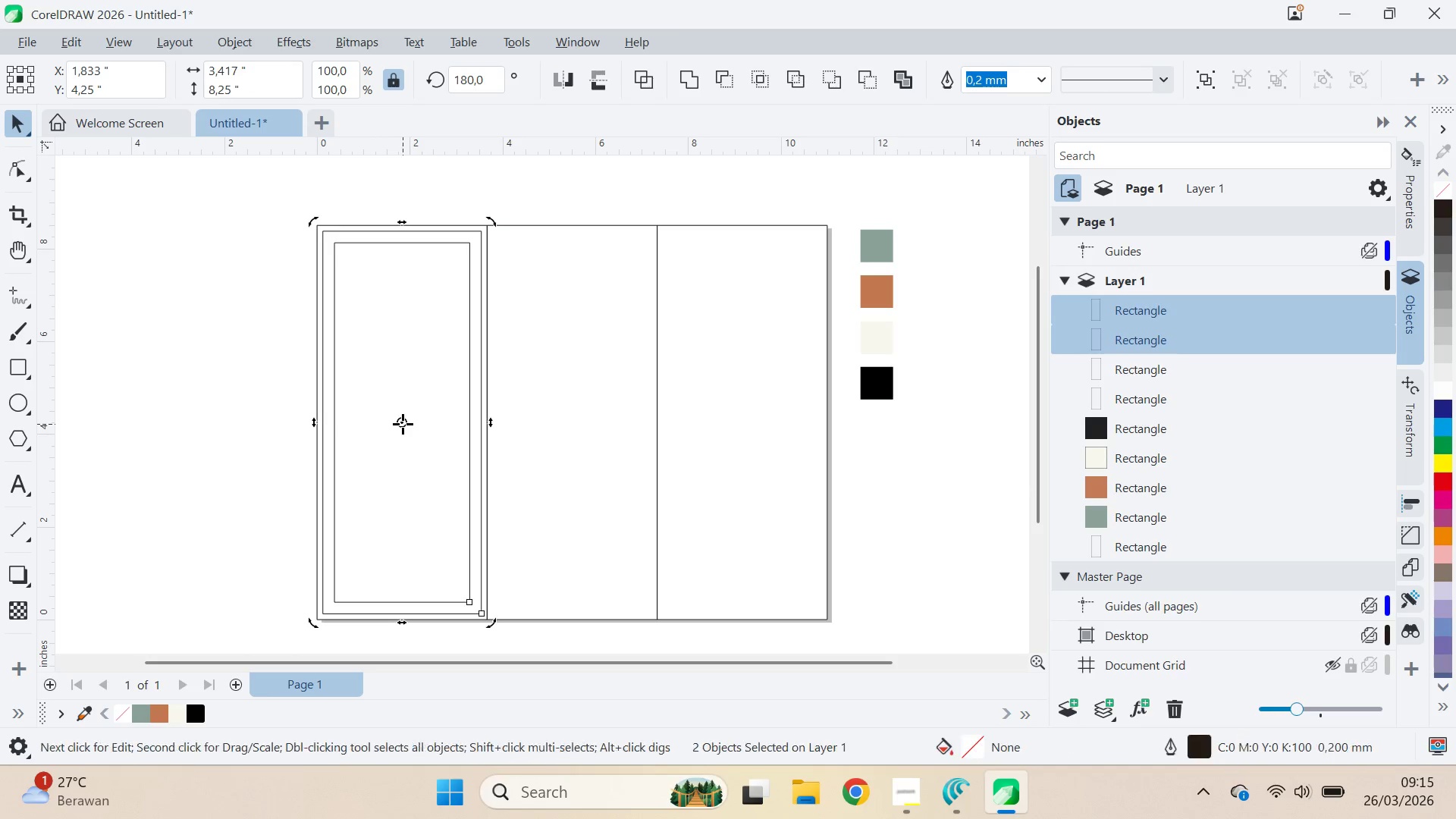 
key(Control+ControlLeft)
 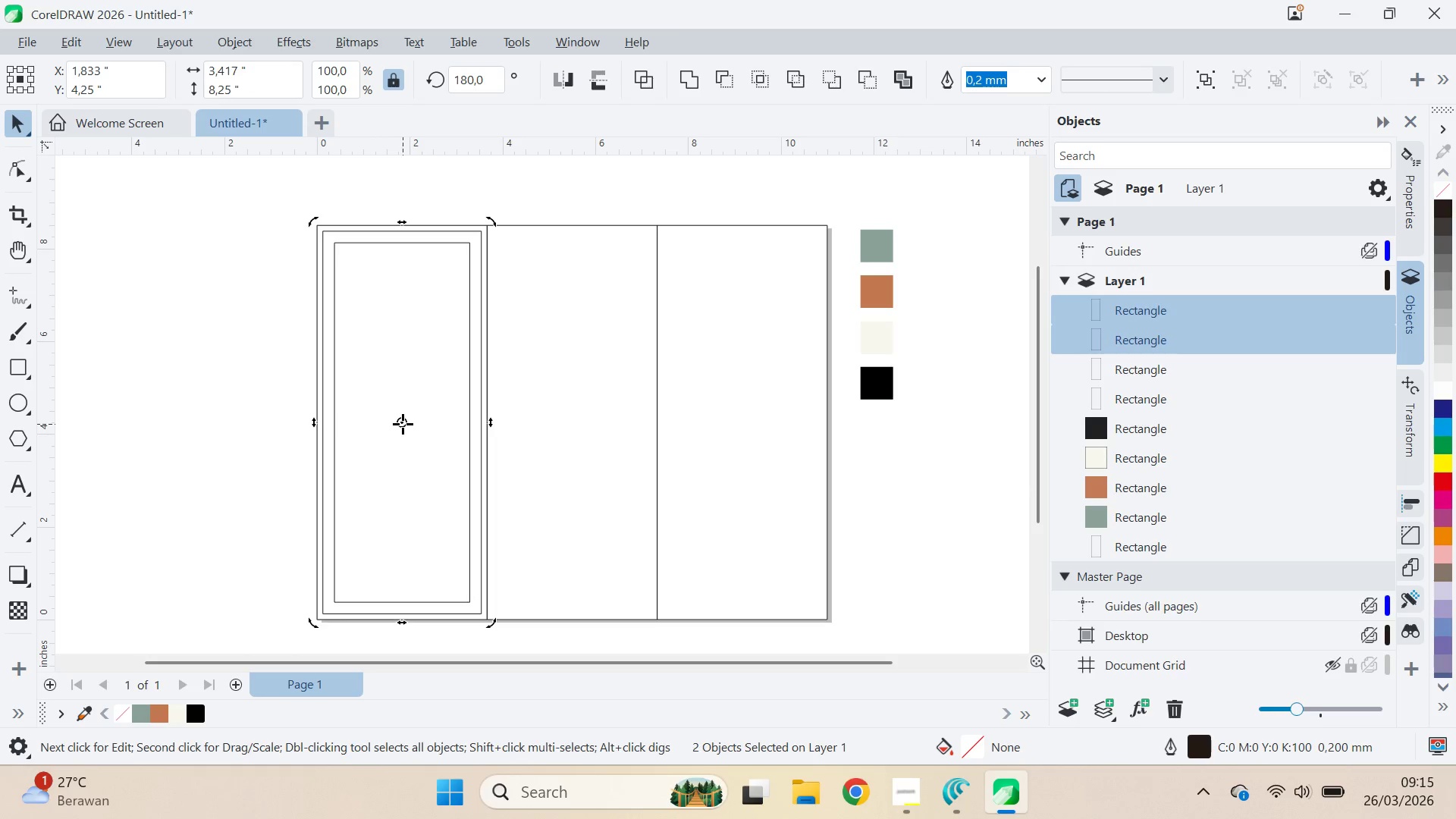 
left_click([403, 424])
 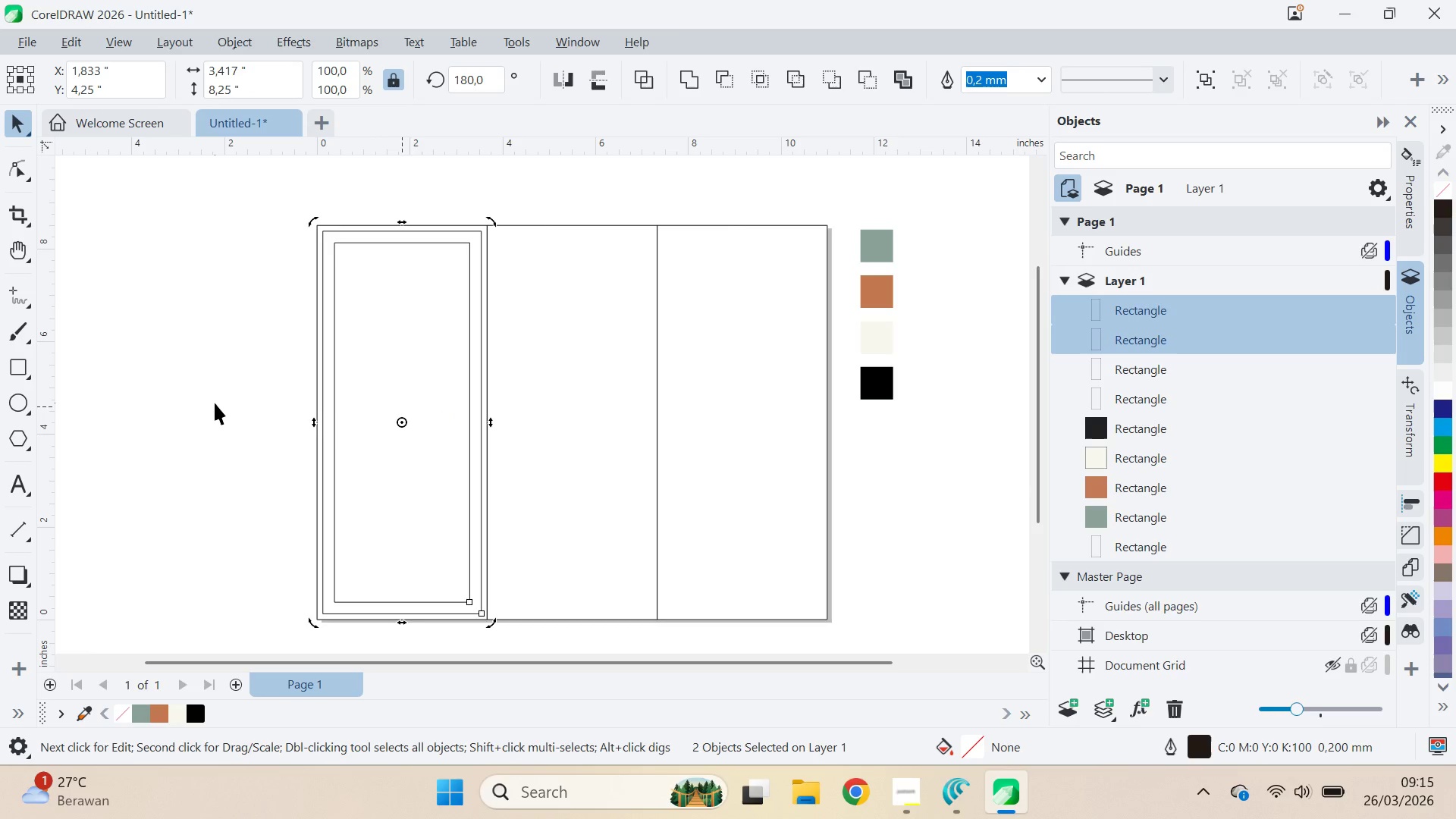 
left_click([215, 403])
 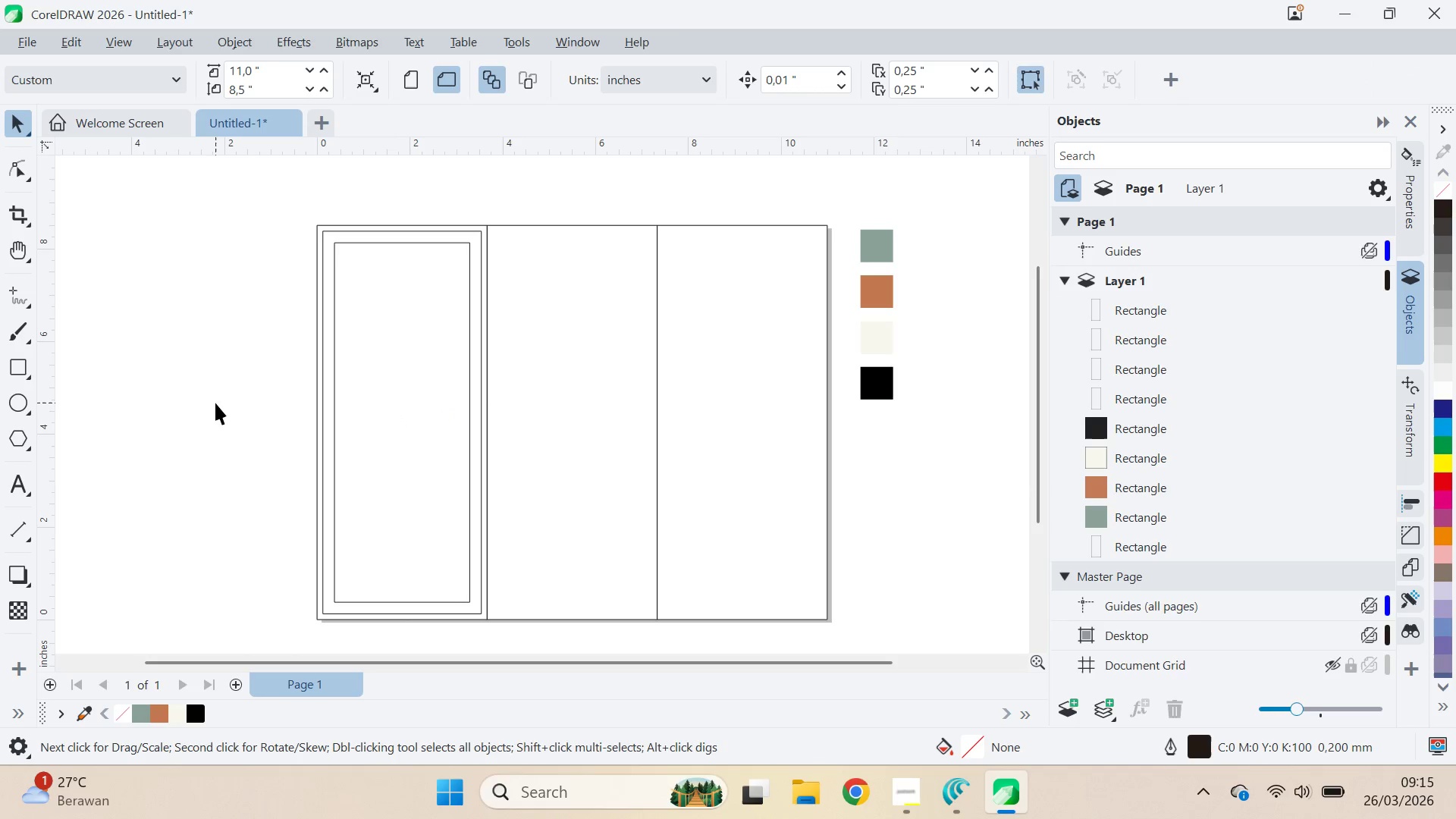 
key(Control+Z)
 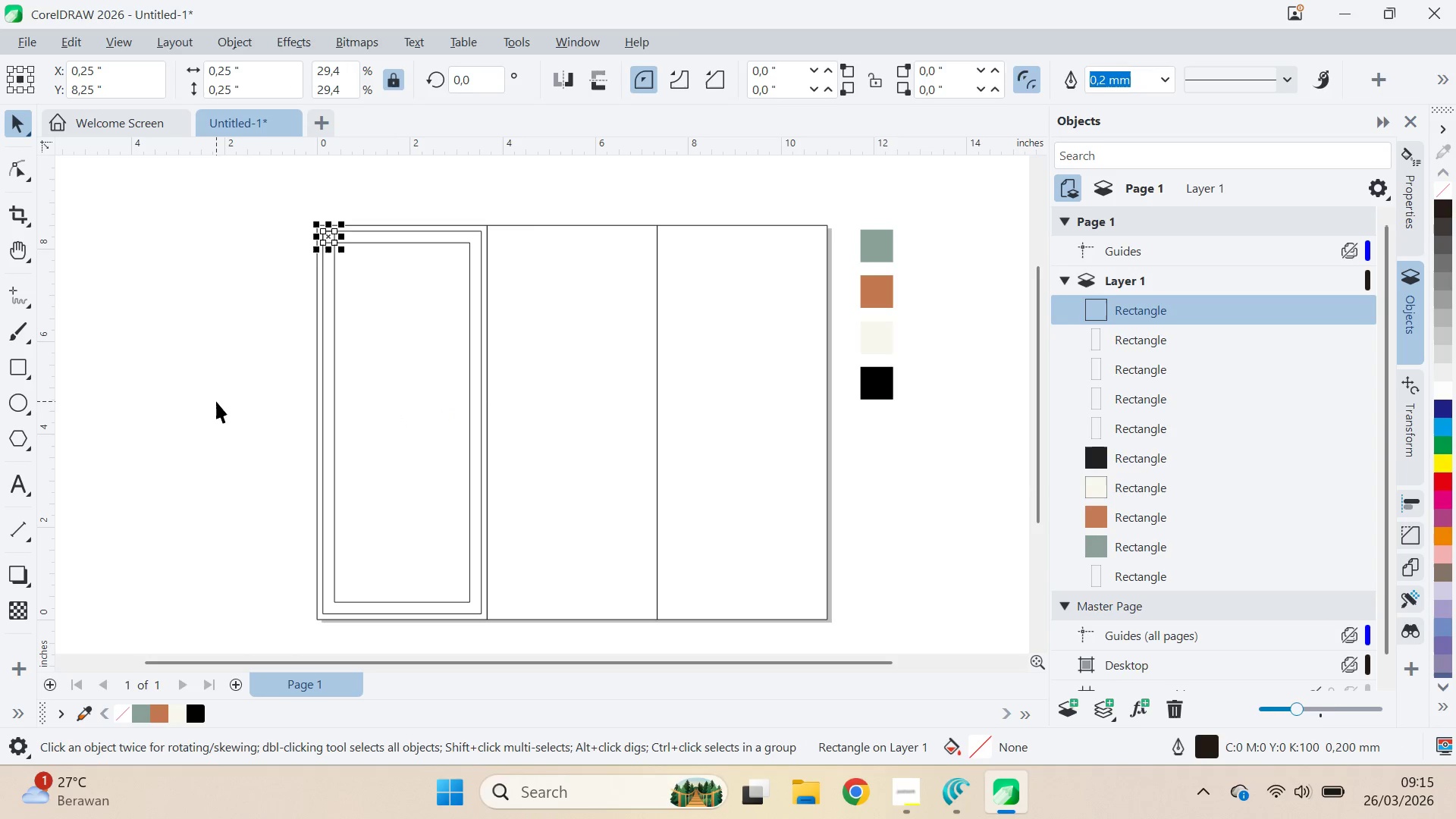 
key(Control+Shift+Z)
 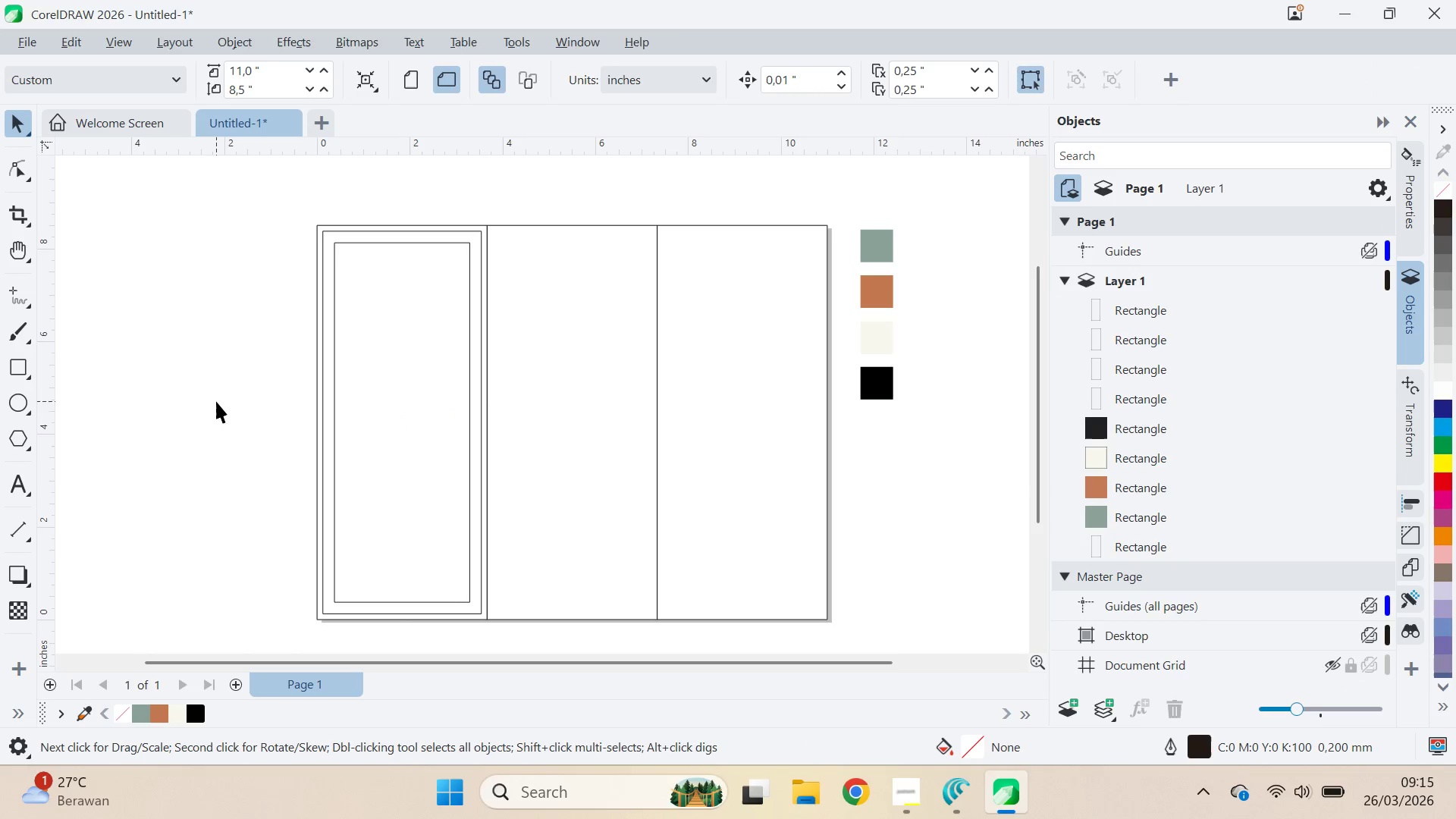 
left_click([217, 399])
 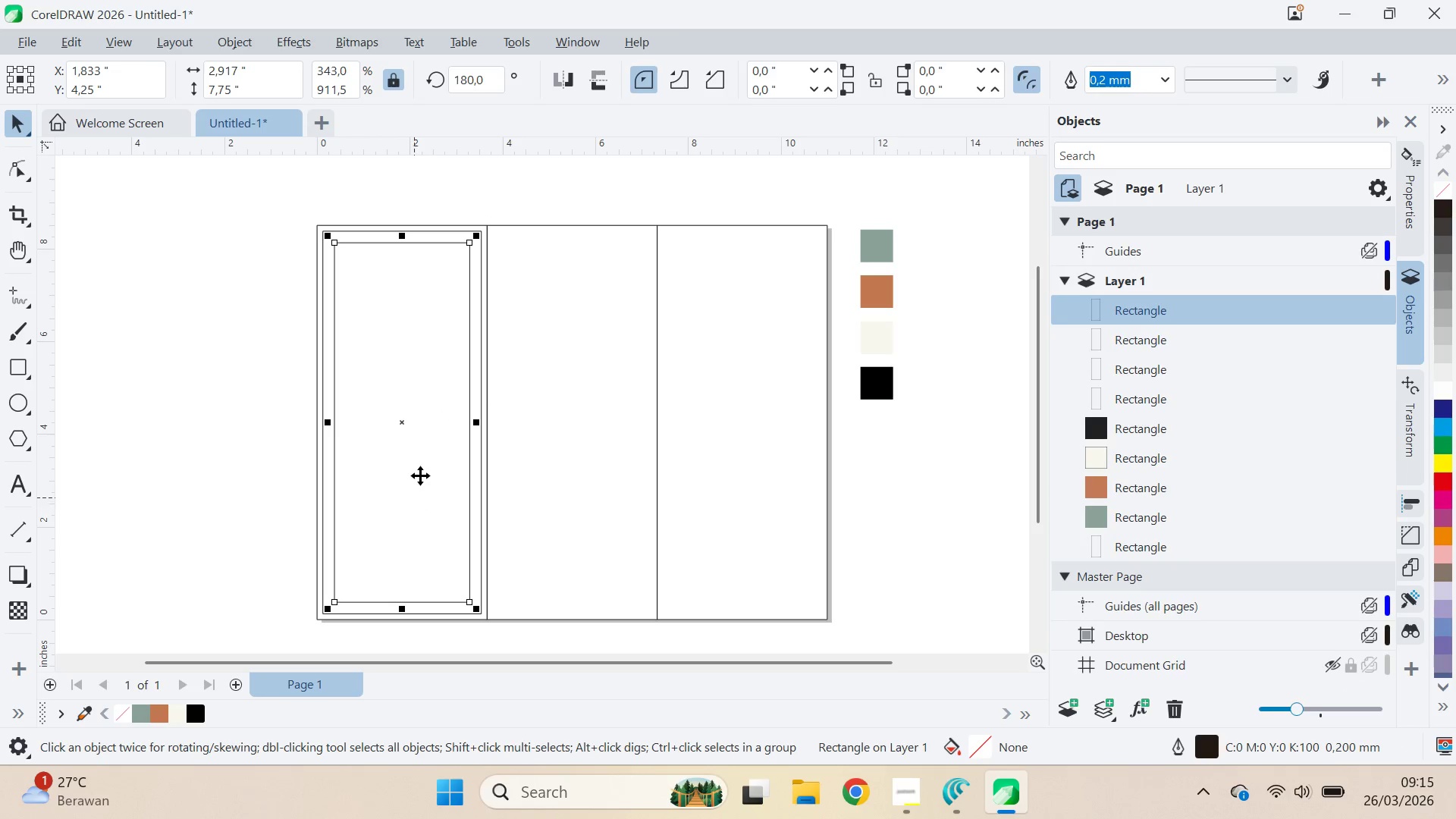 
left_click([234, 425])
 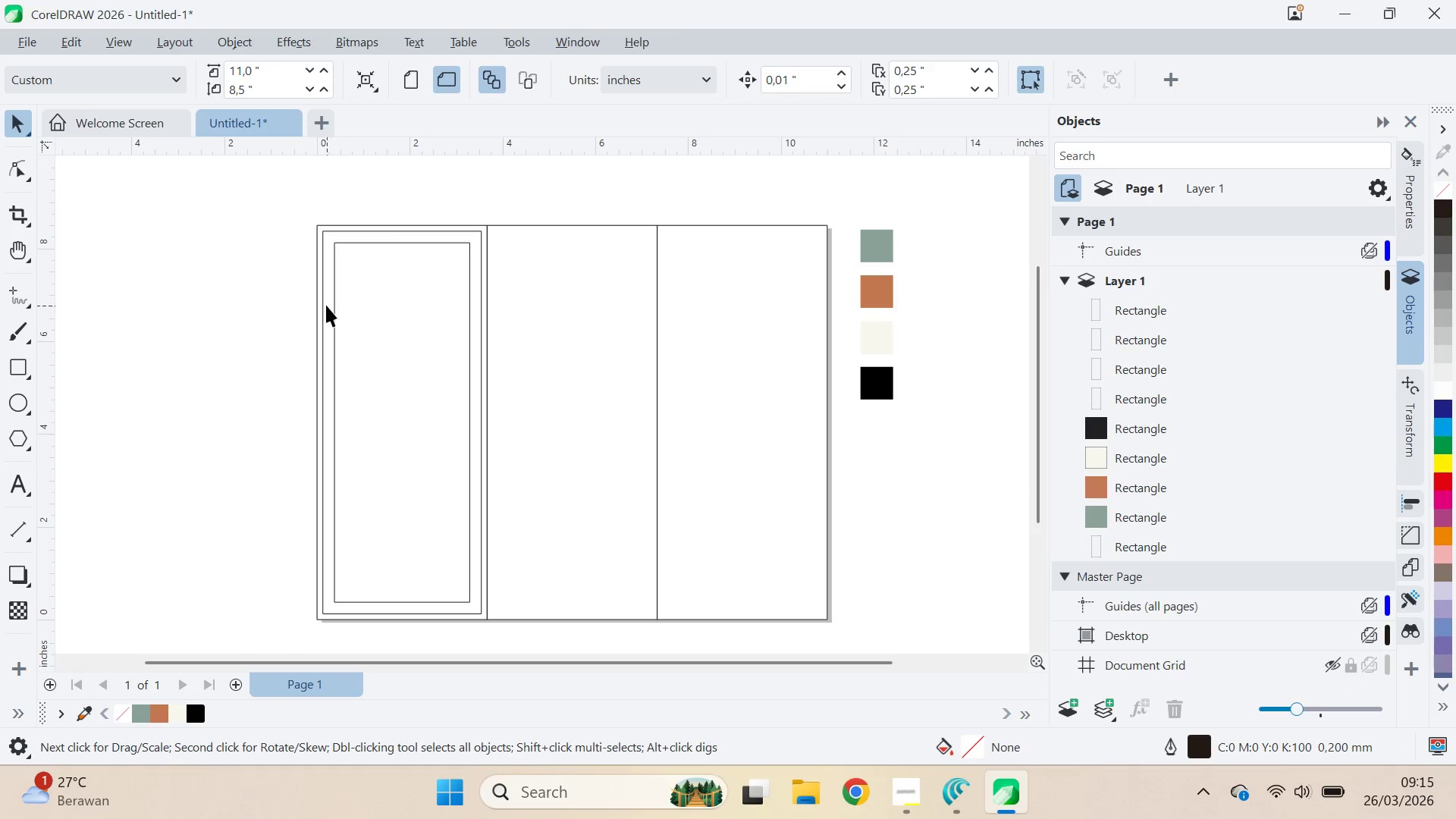 
left_click([325, 303])
 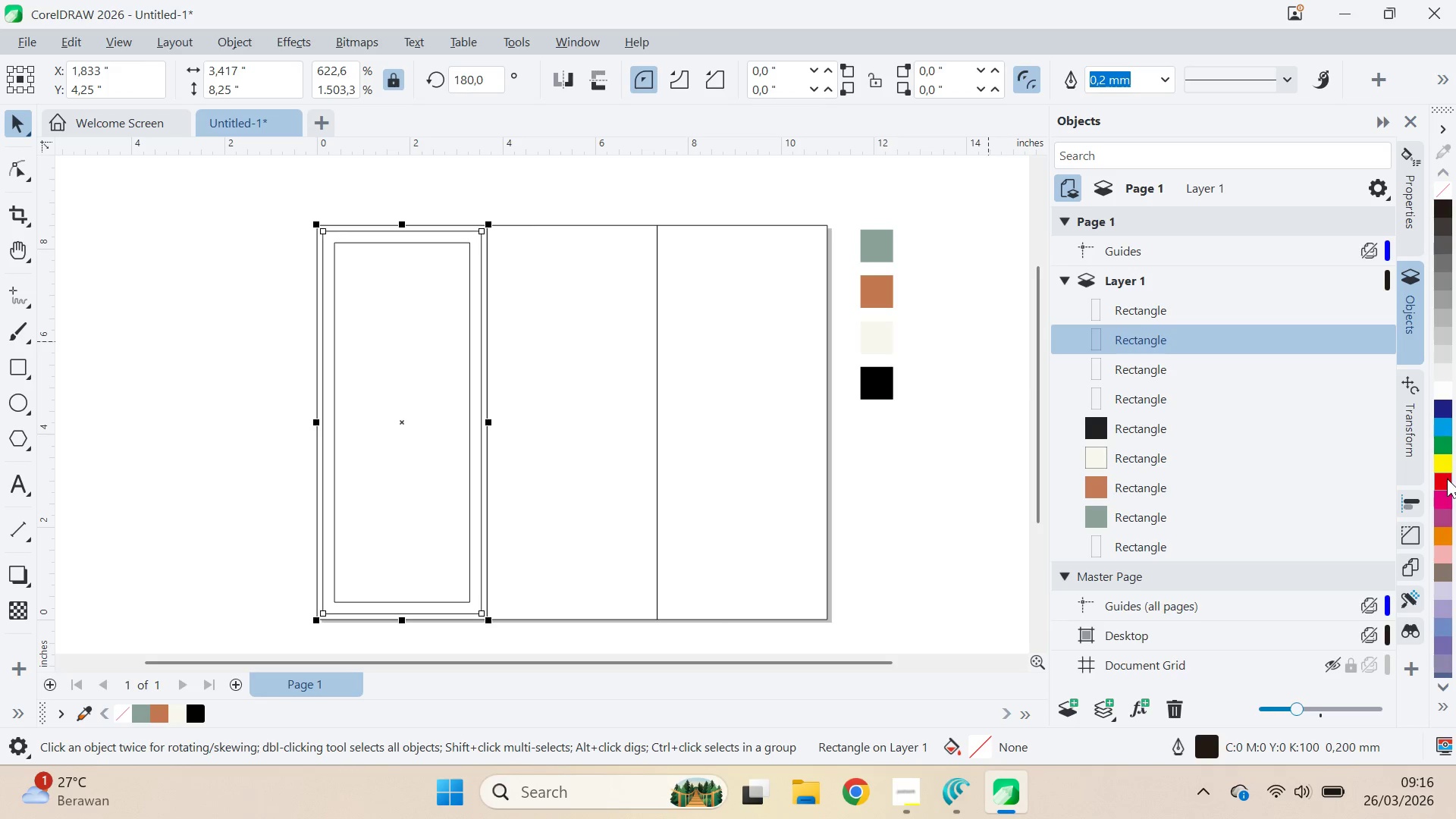 
wait(7.52)
 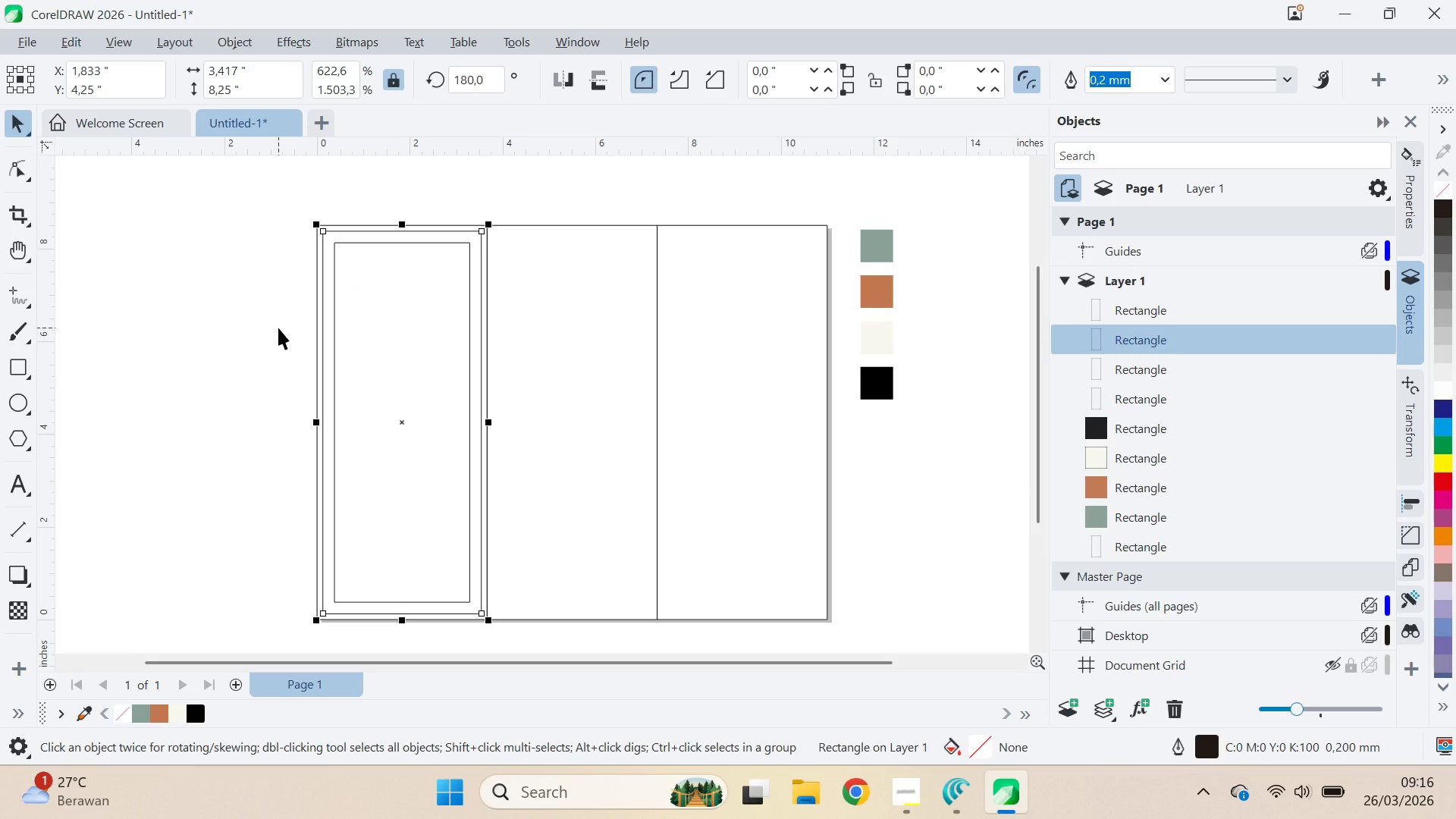 
left_click([1170, 81])
 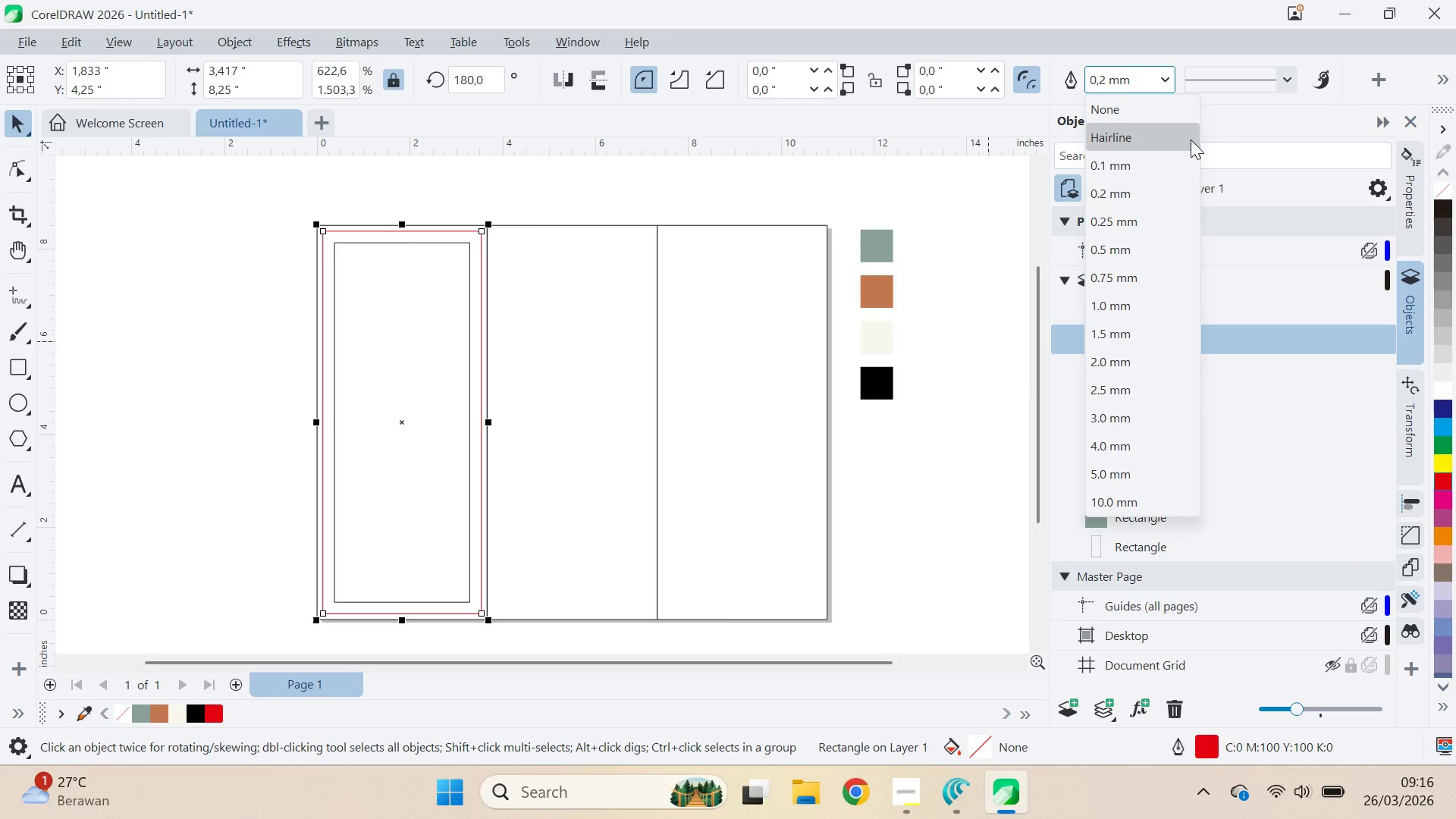 
left_click_drag(start_coordinate=[1238, 110], to_coordinate=[1247, 91])
 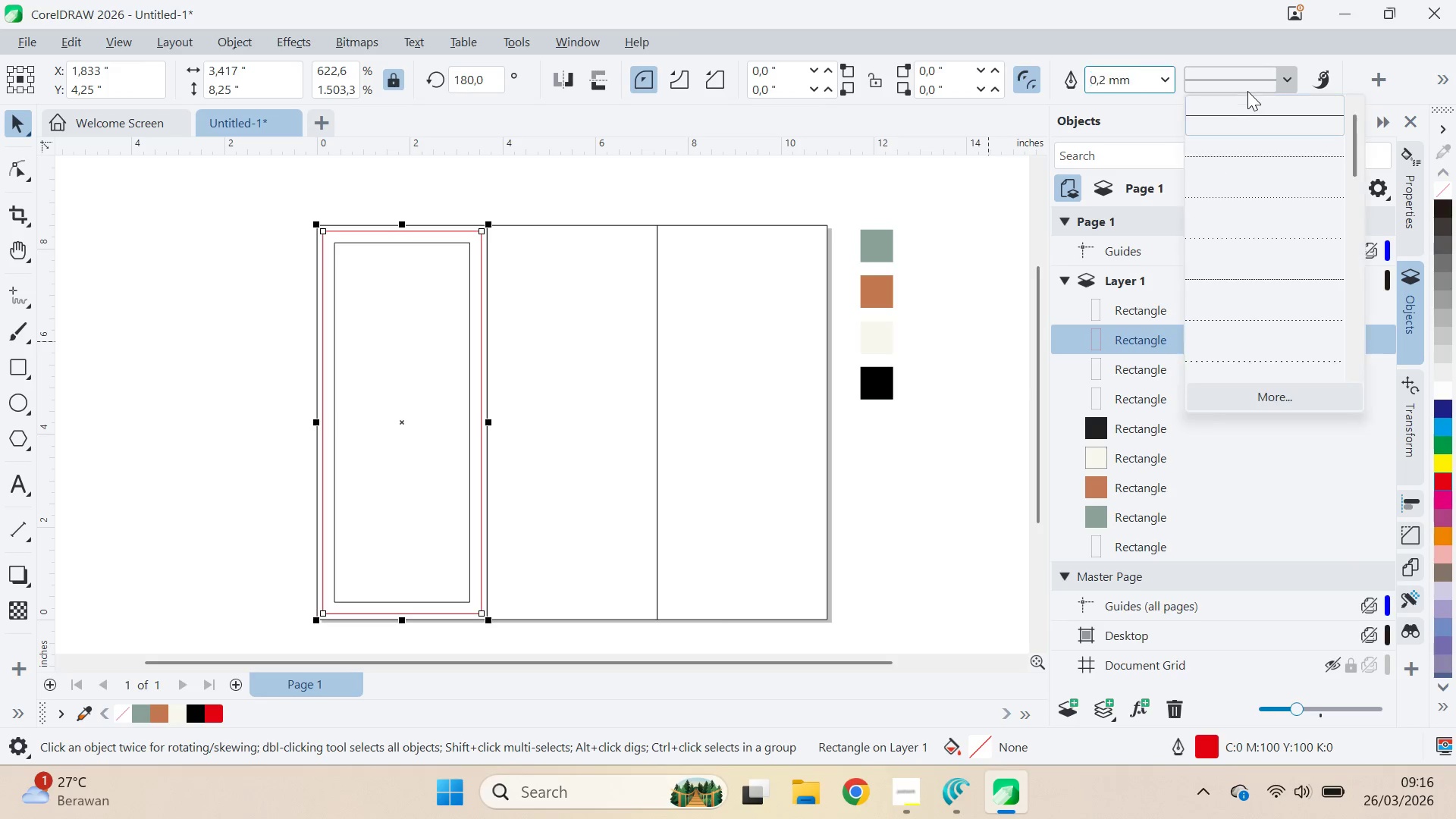 
double_click([1247, 91])
 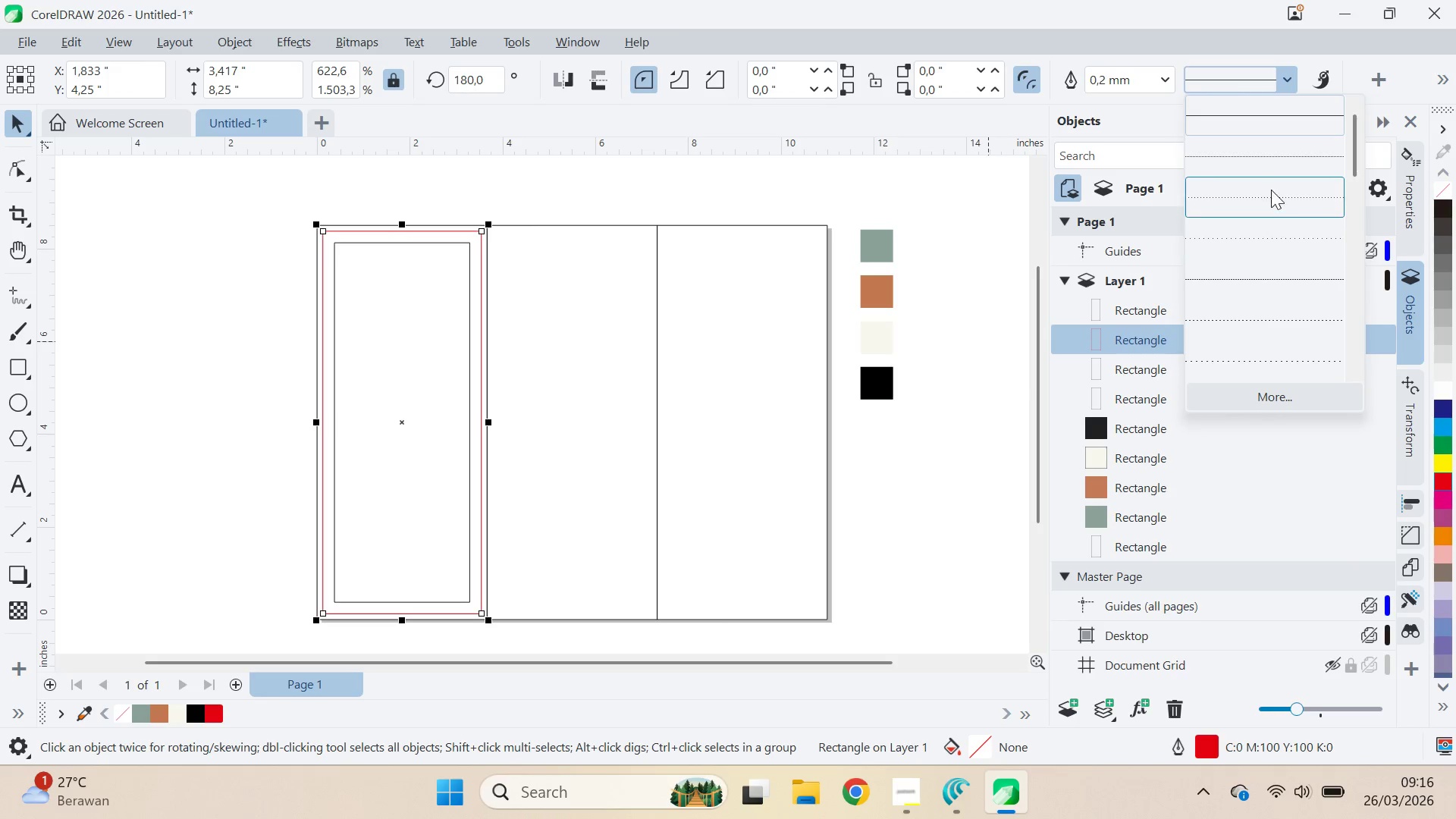 
left_click([1274, 195])
 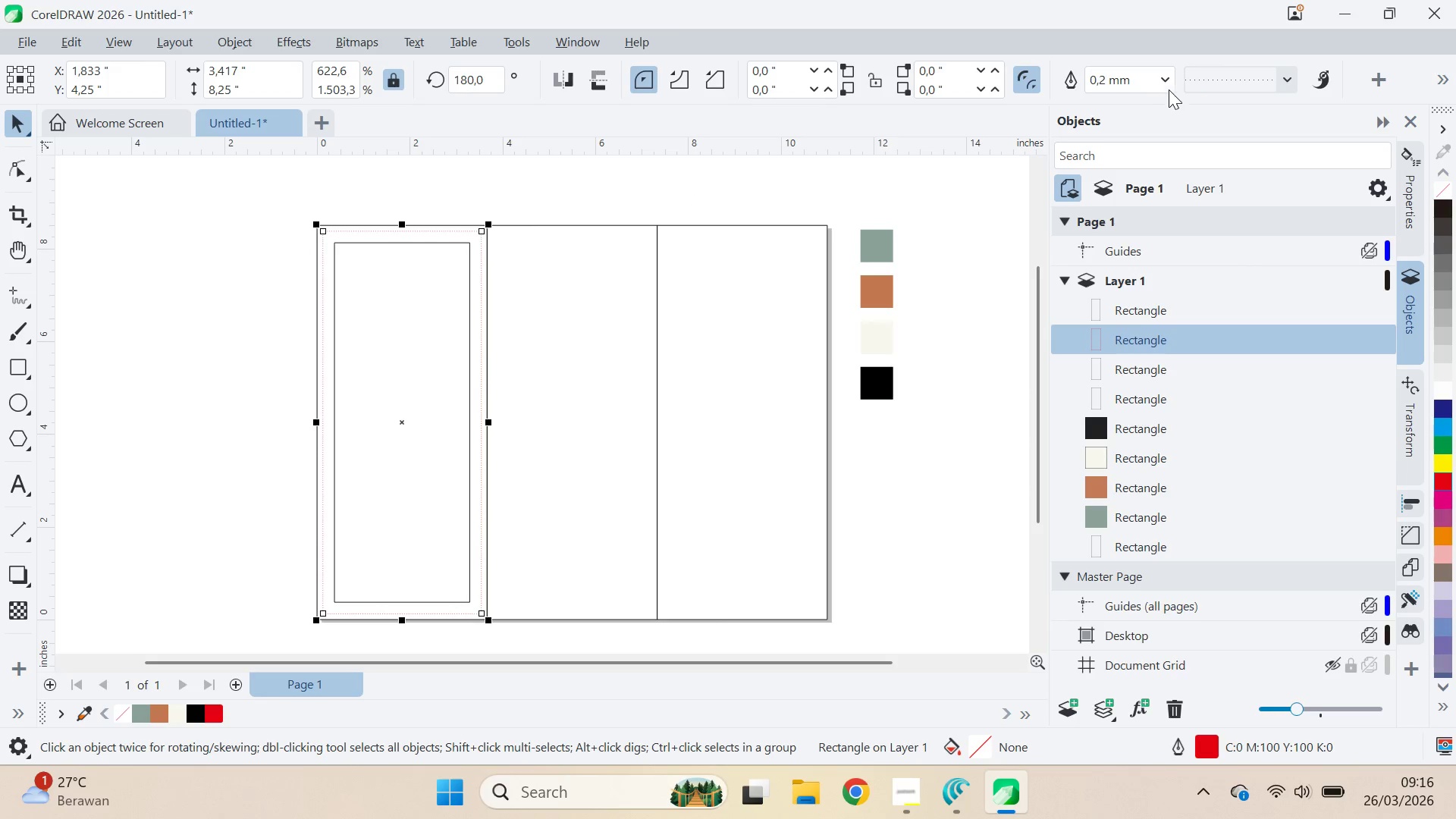 
wait(5.03)
 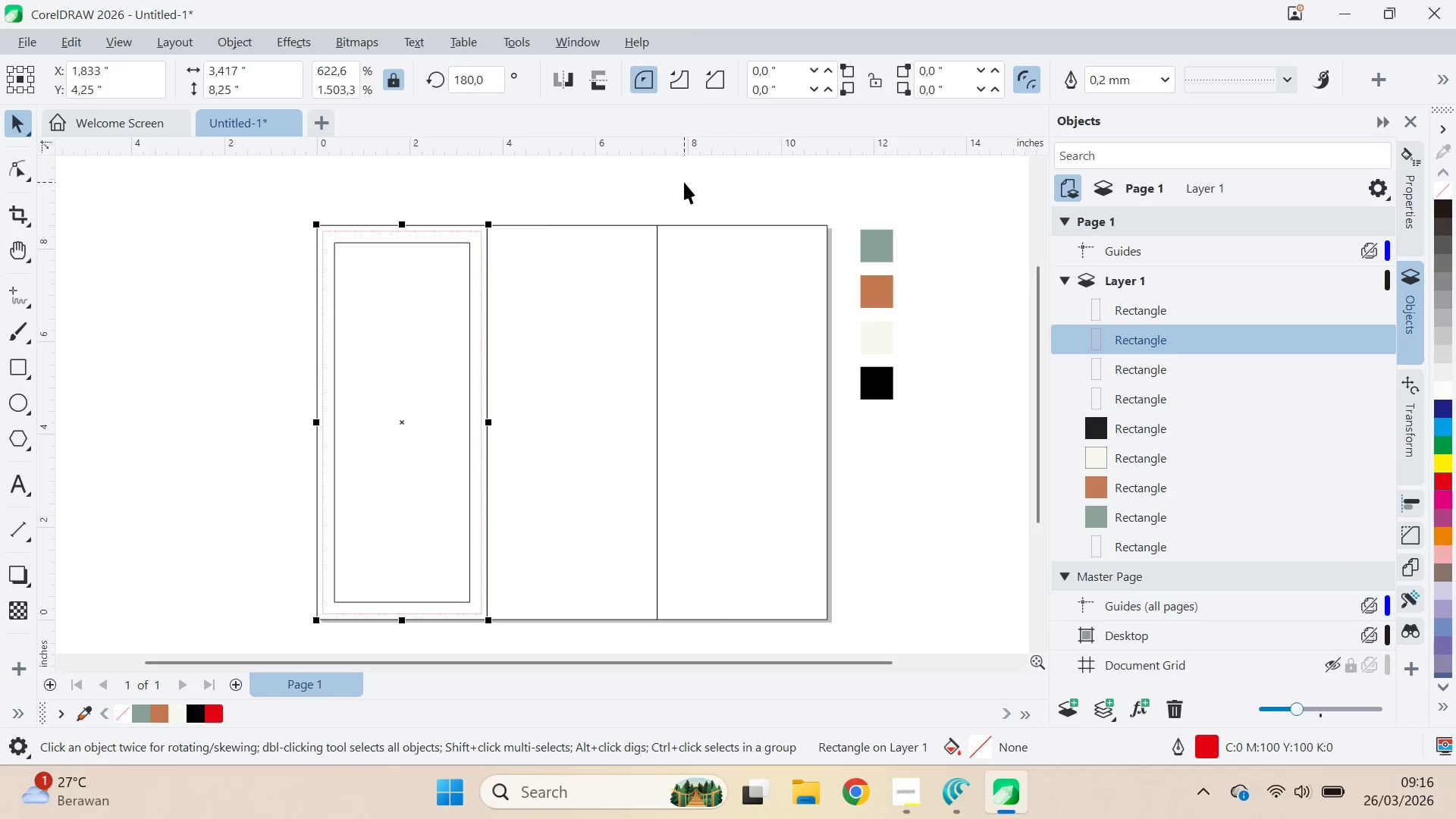 
left_click([1233, 162])
 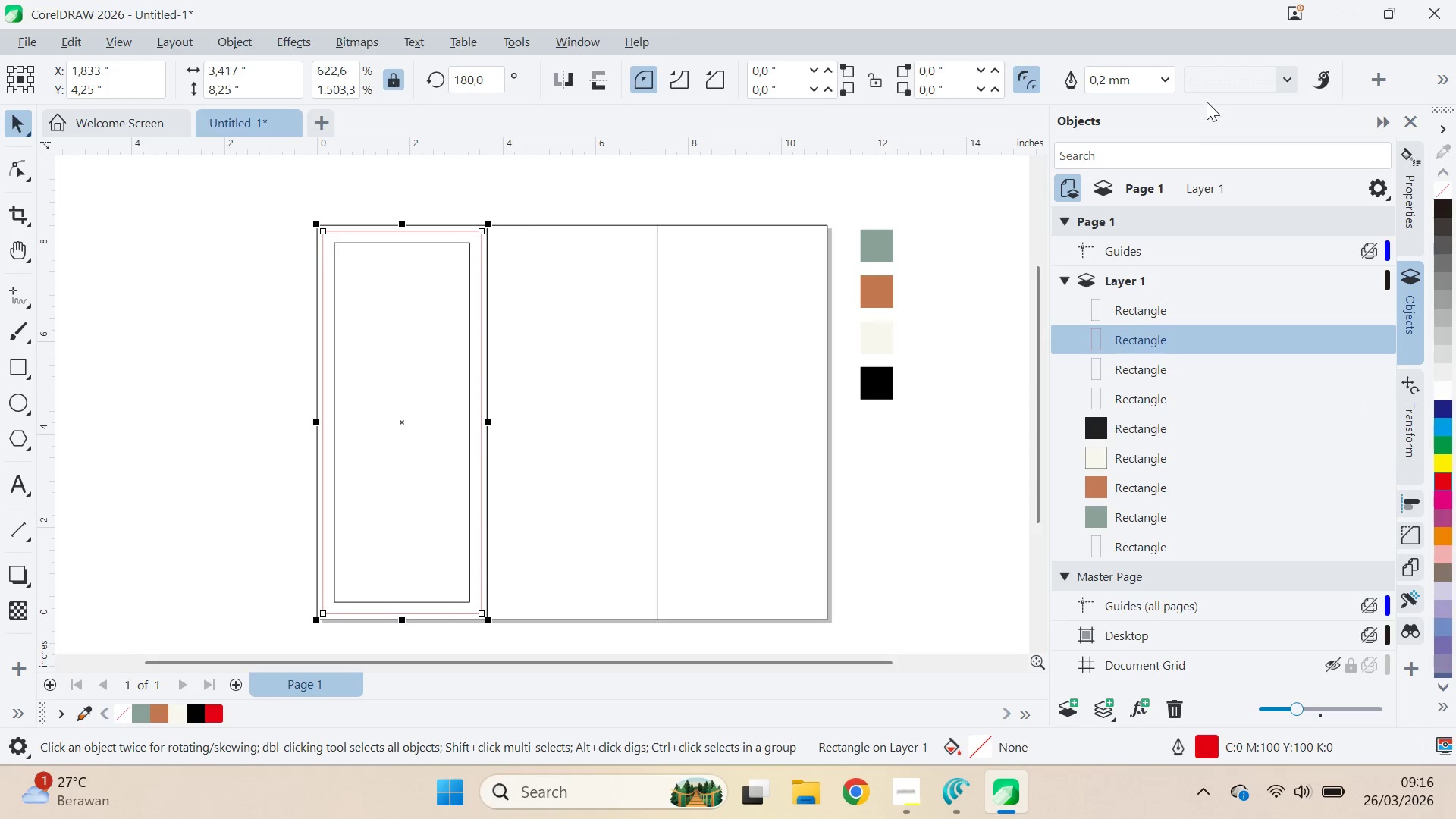 
left_click([1209, 93])
 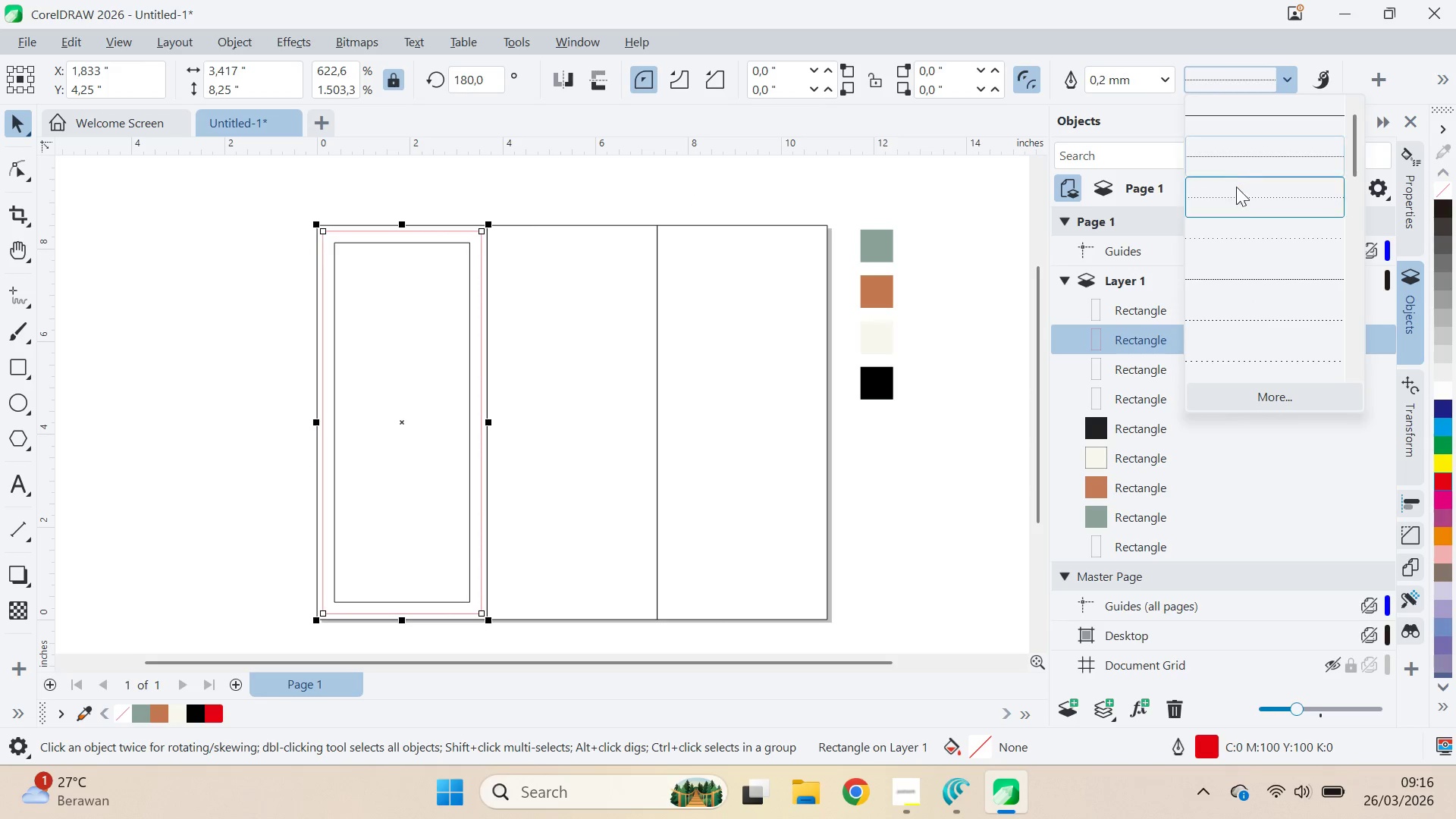 
left_click([1238, 193])
 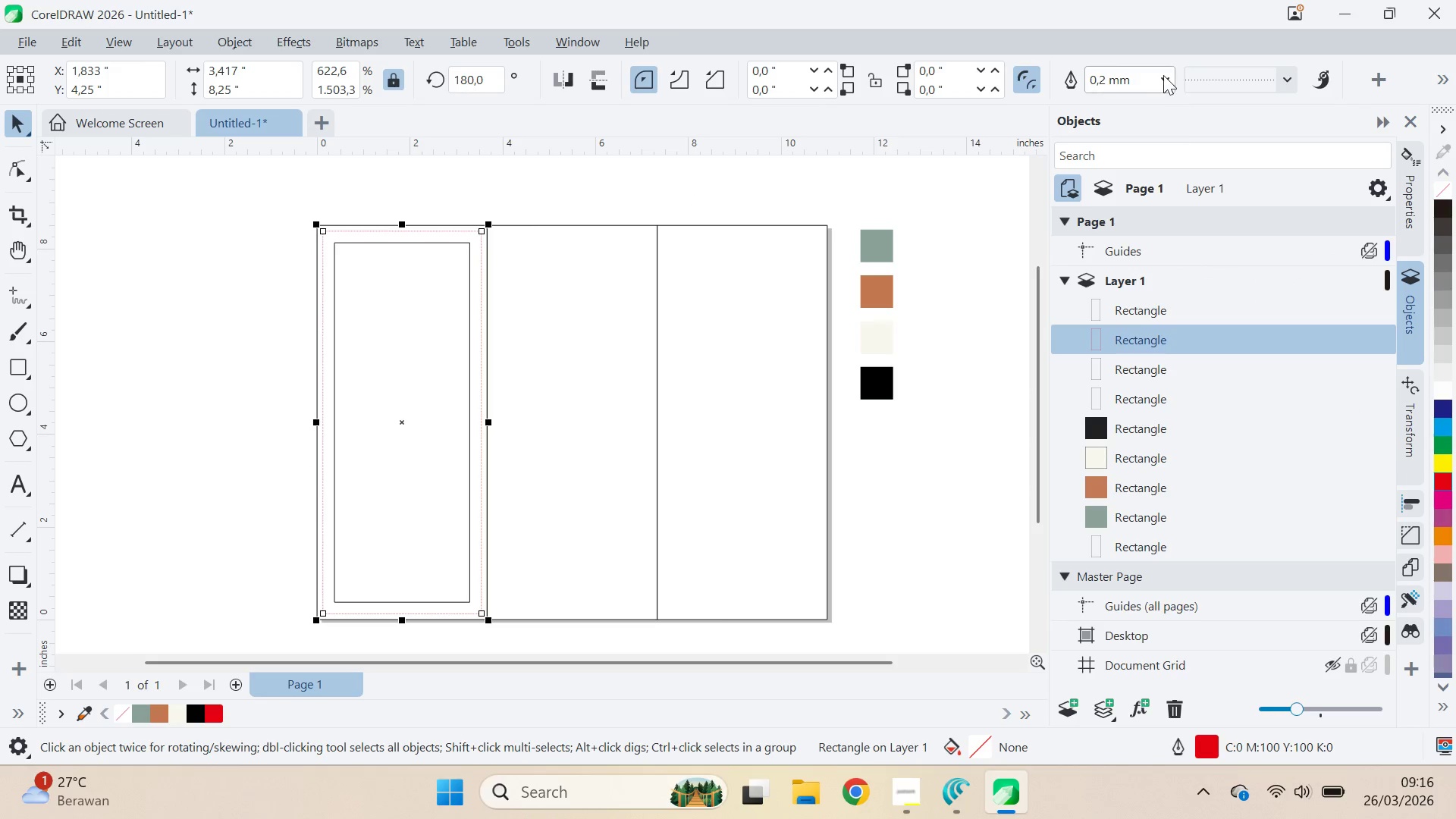 
left_click([1163, 75])
 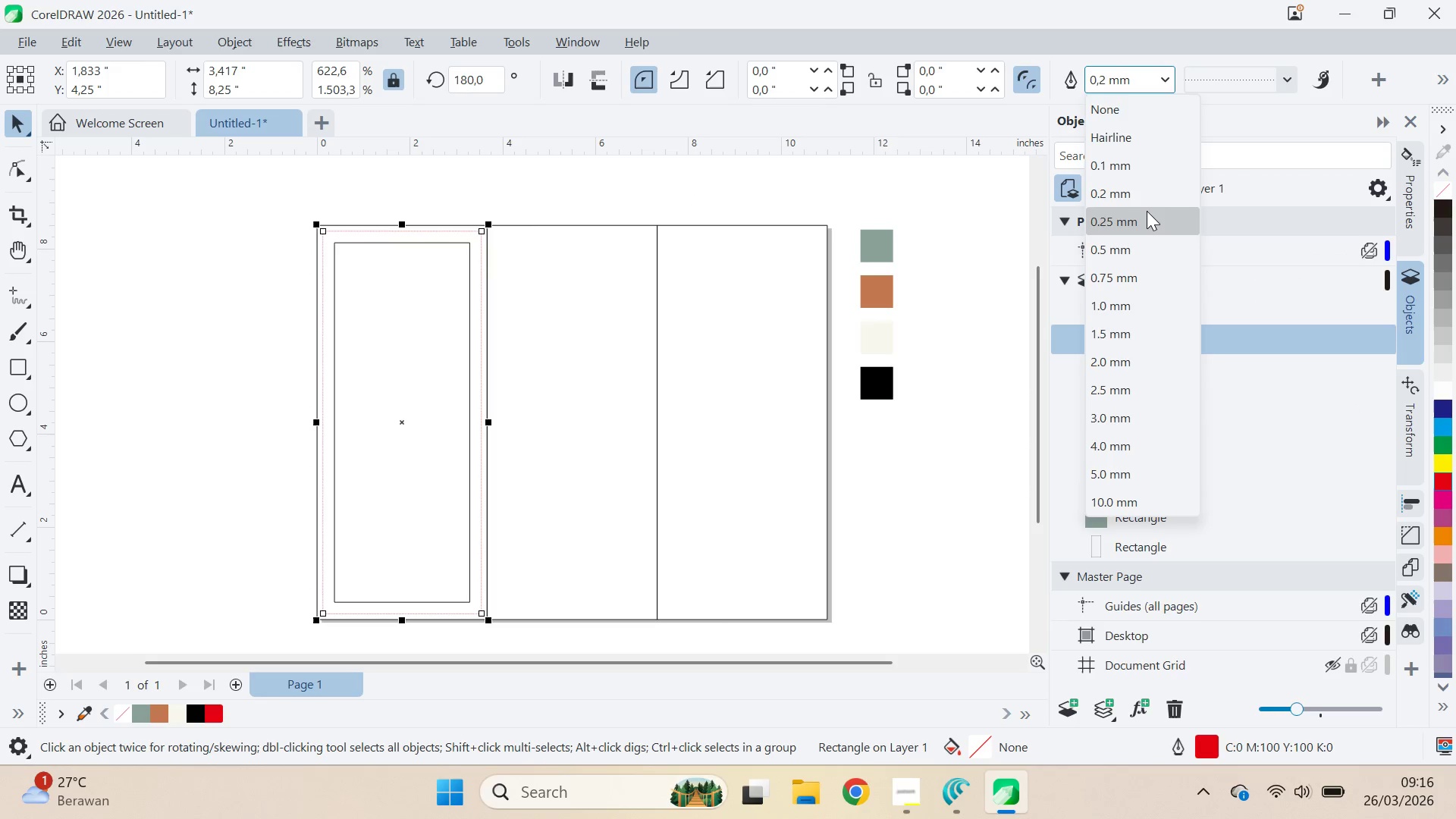 
left_click([1150, 216])
 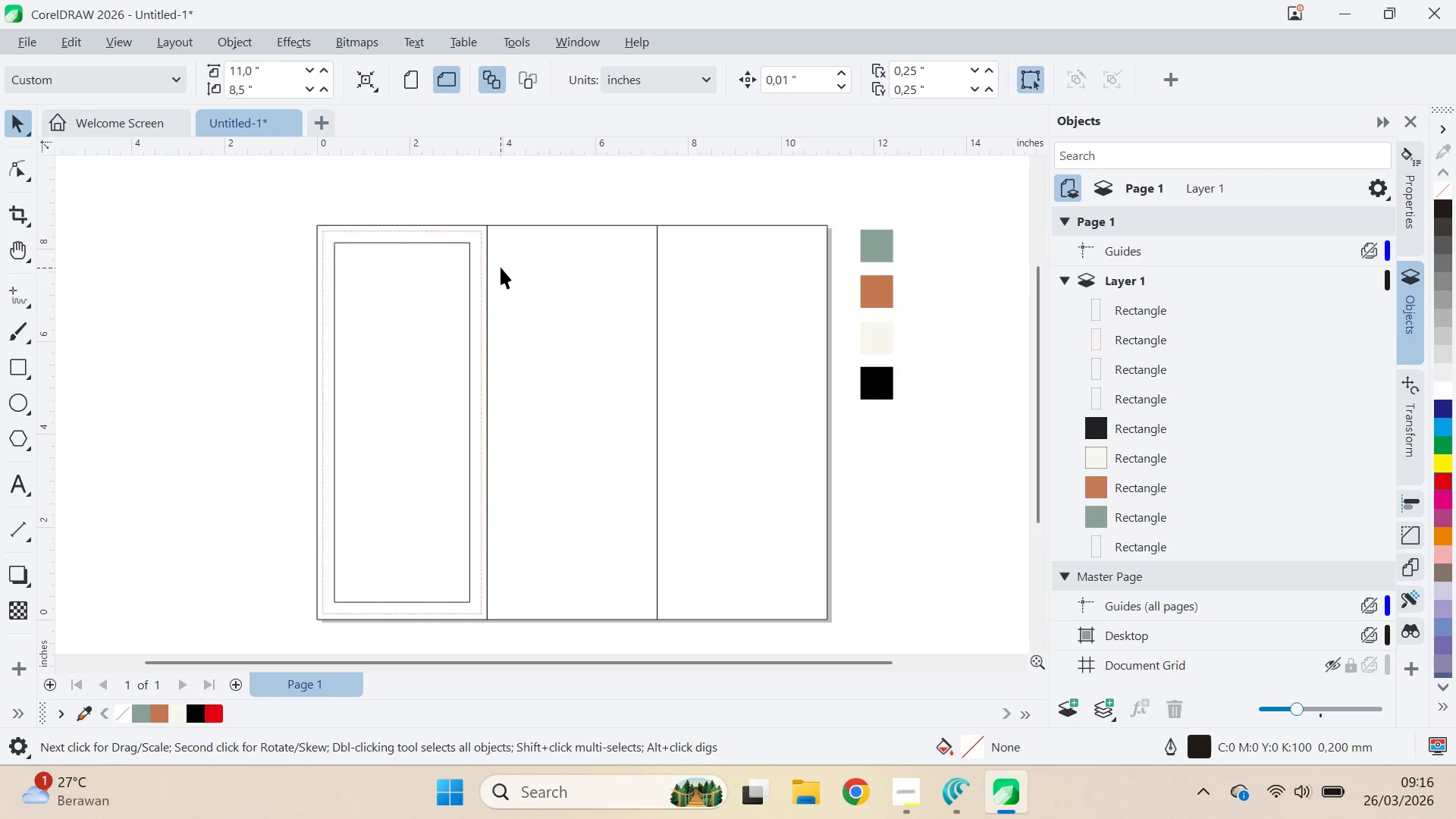 
left_click([452, 257])
 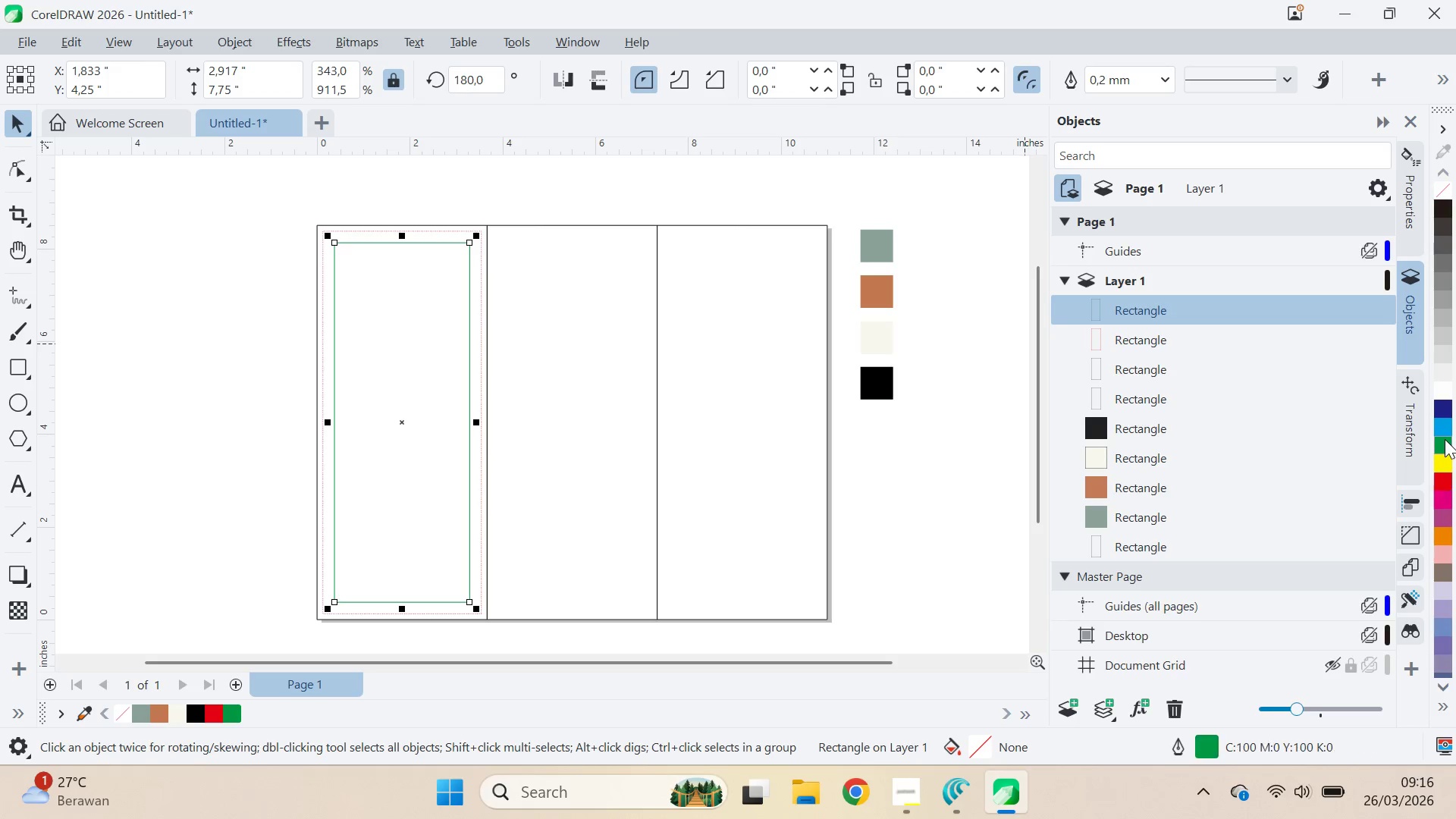 
left_click([603, 174])
 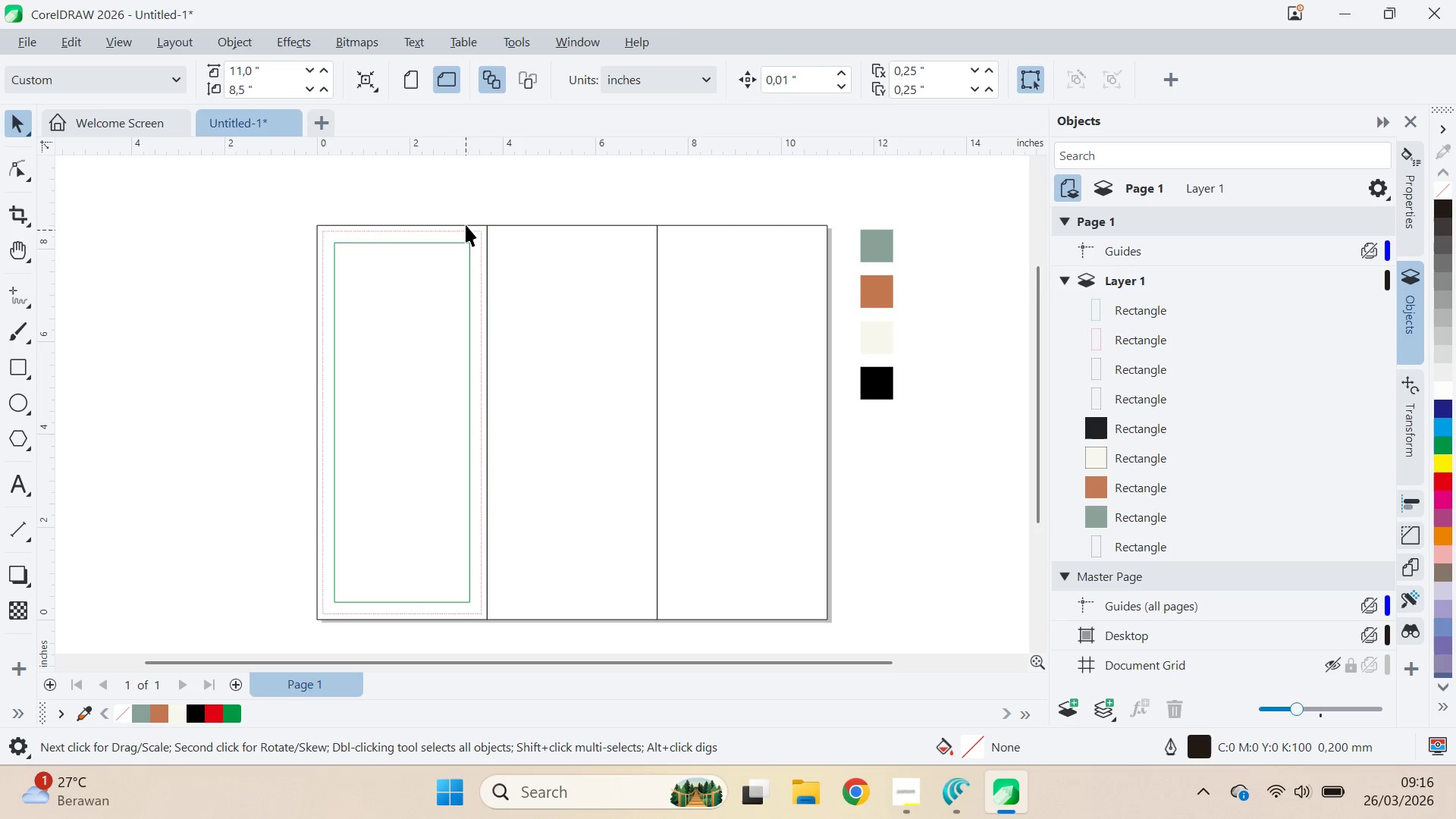 
scroll: coordinate [457, 252], scroll_direction: down, amount: 2.0
 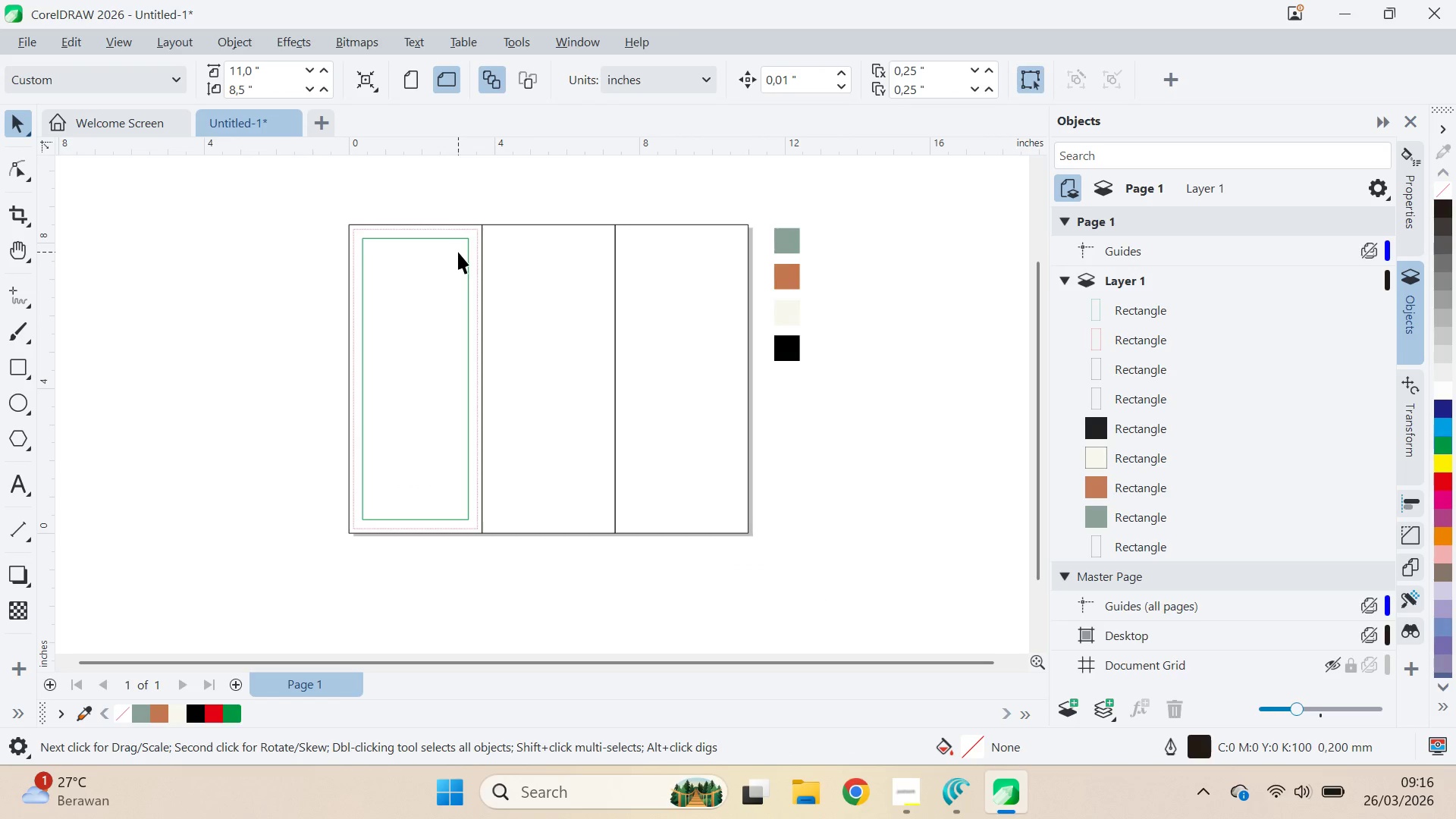 
left_click([458, 252])
 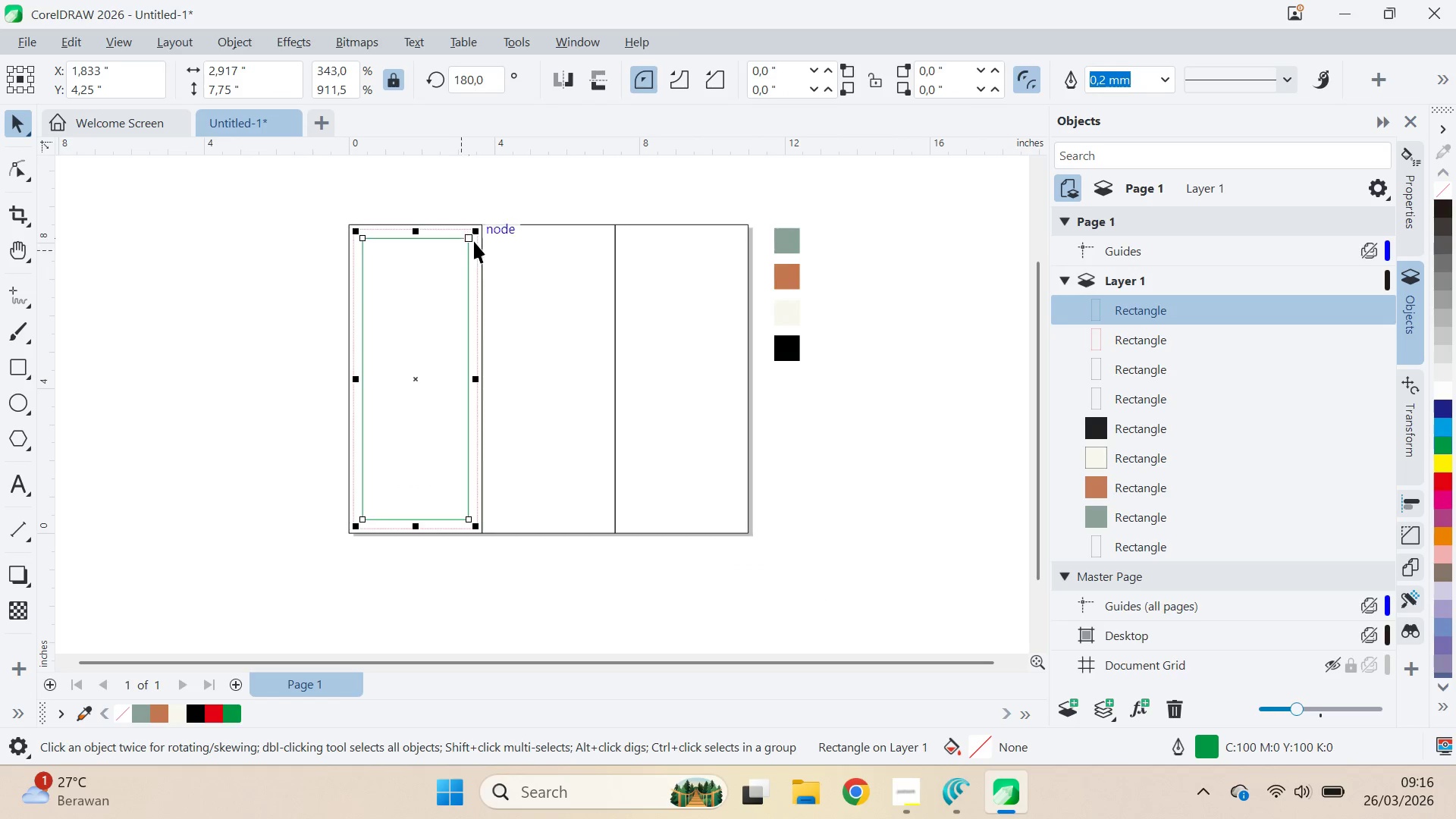 
hold_key(key=ShiftLeft, duration=0.84)
left_click([476, 241])
 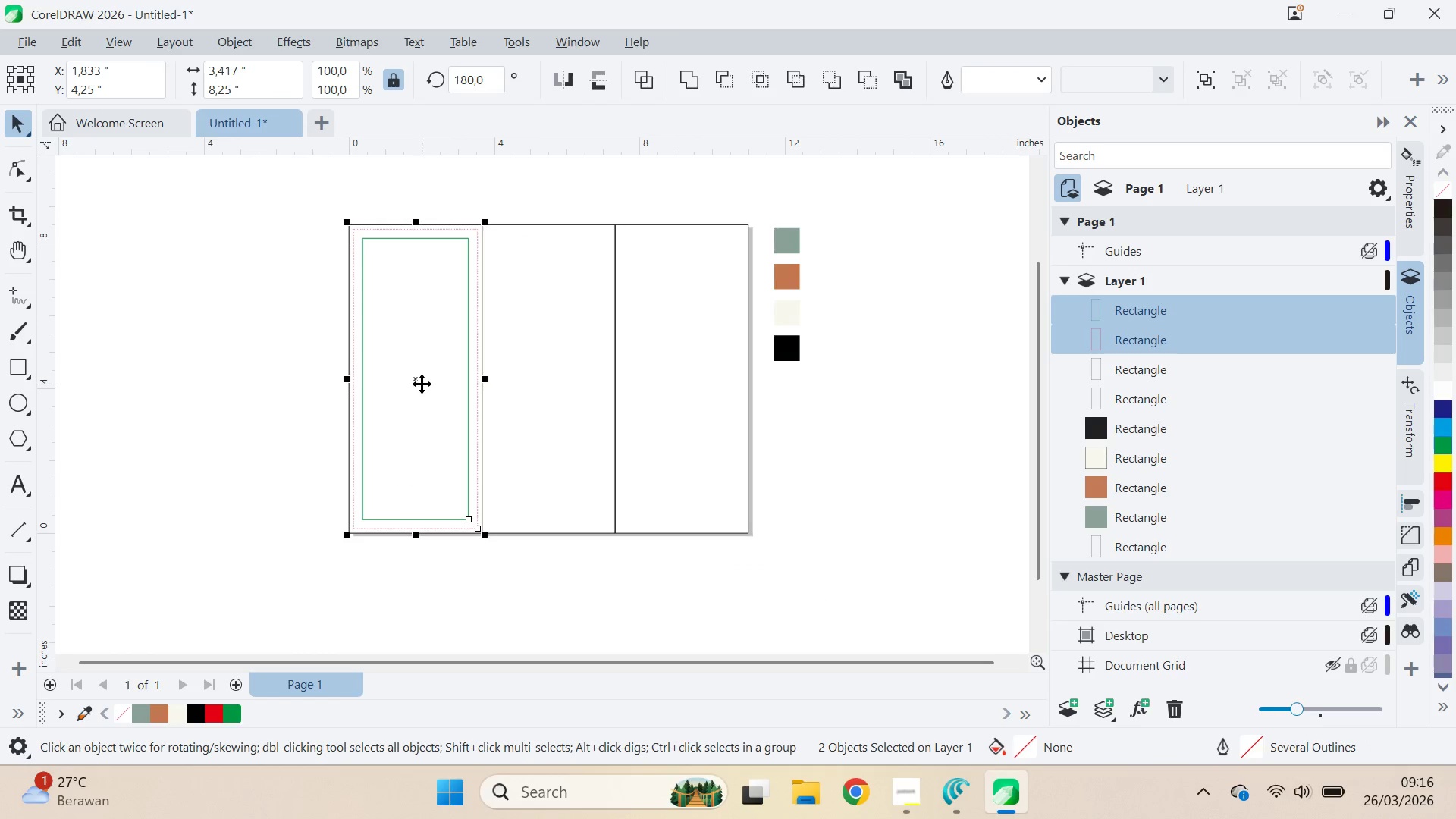 
left_click_drag(start_coordinate=[416, 383], to_coordinate=[549, 382])
 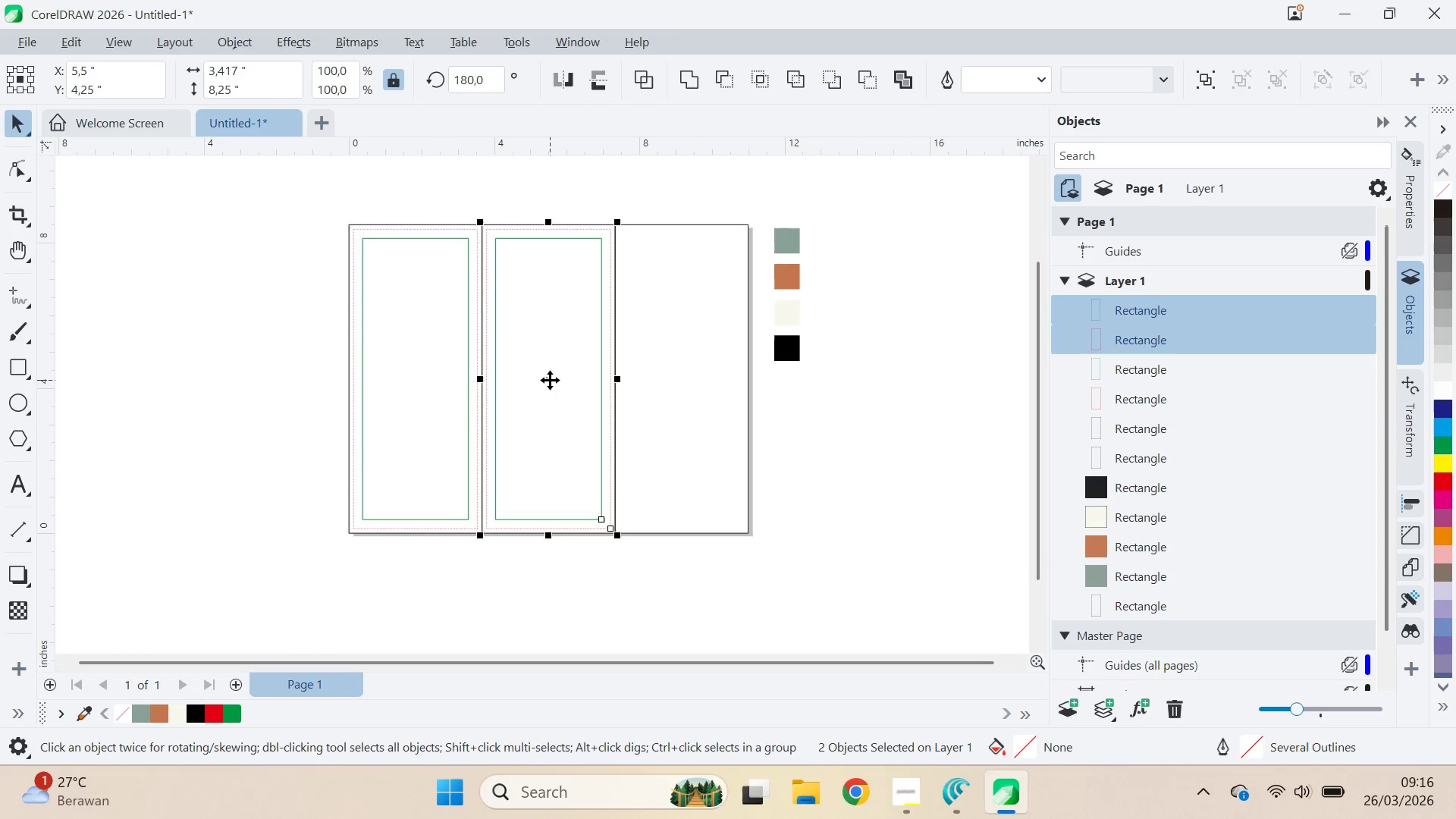 
hold_key(key=ShiftLeft, duration=1.26)
 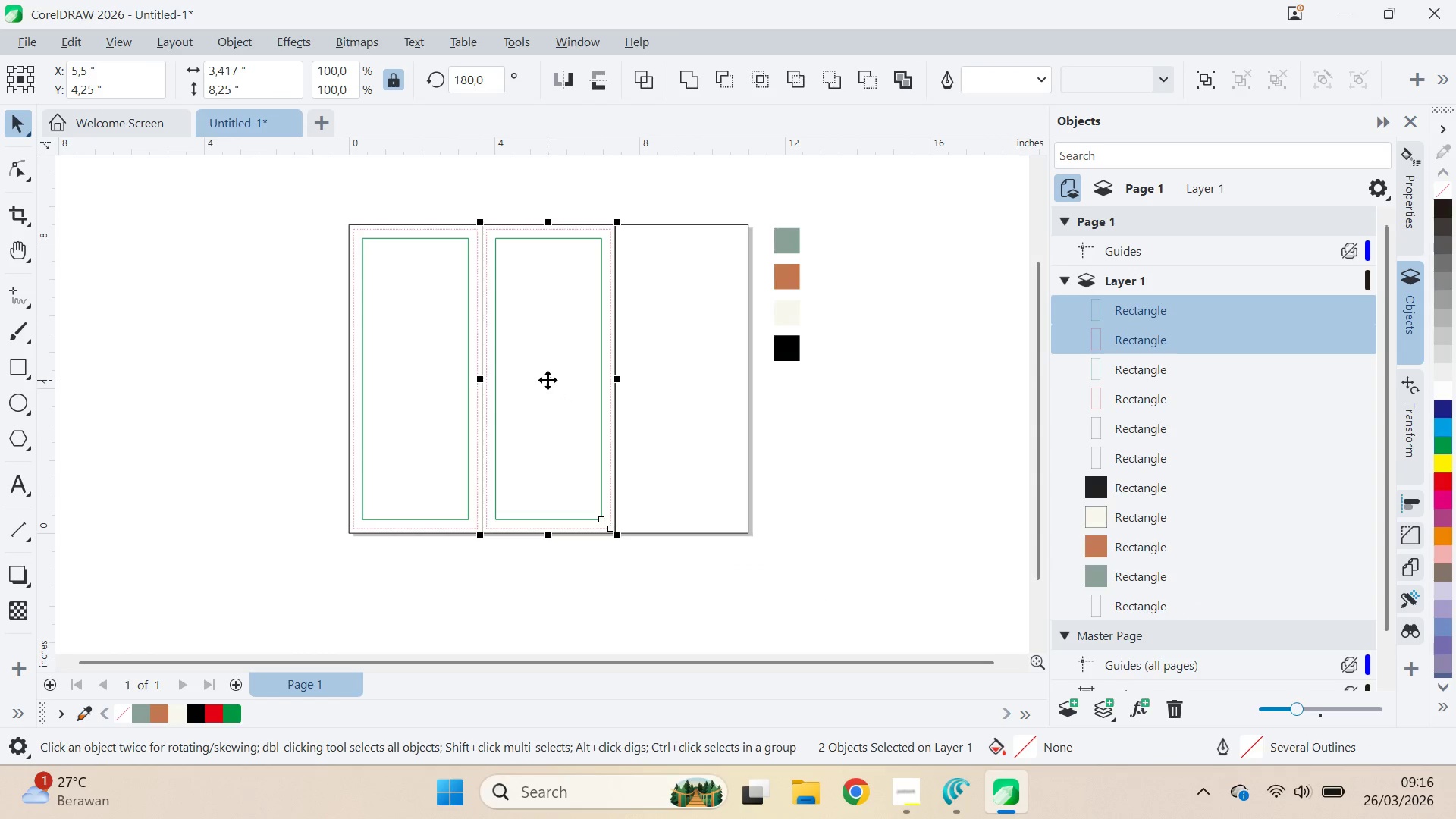 
left_click_drag(start_coordinate=[548, 380], to_coordinate=[683, 384])
 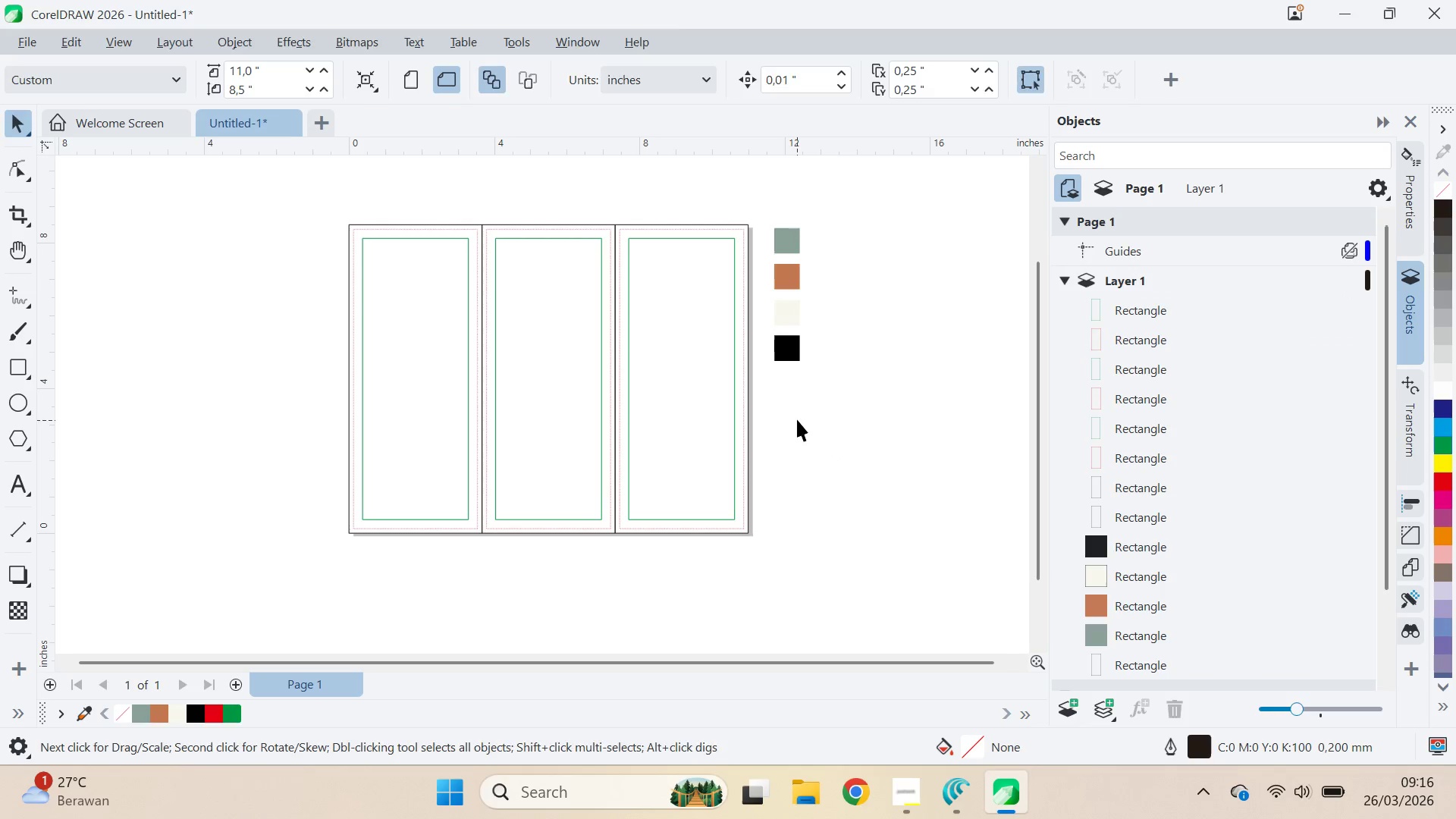 
hold_key(key=ShiftLeft, duration=1.5)
right_click([685, 373])
 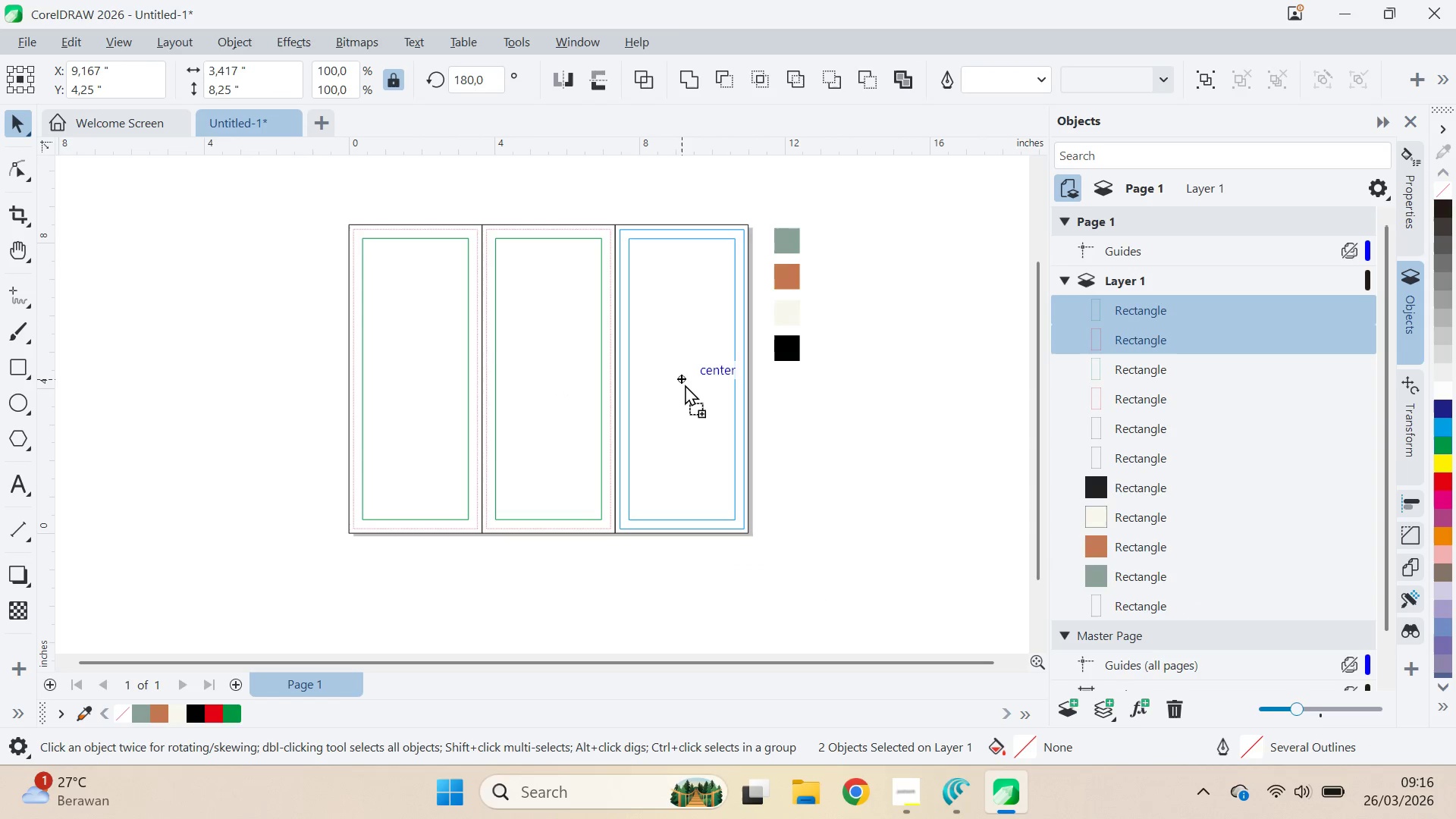 
key(Shift+ShiftLeft)
 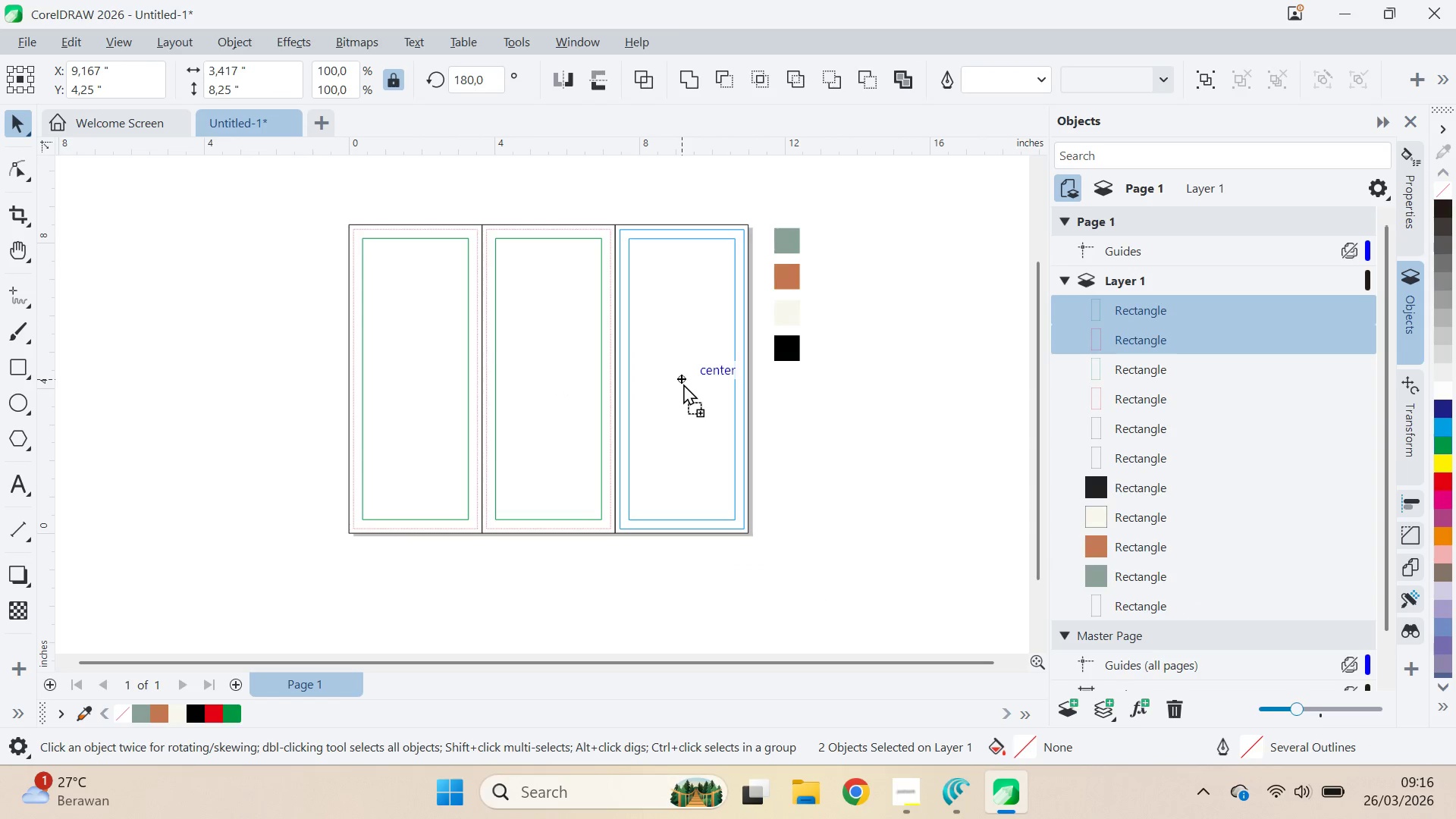 
key(Shift+ShiftLeft)
 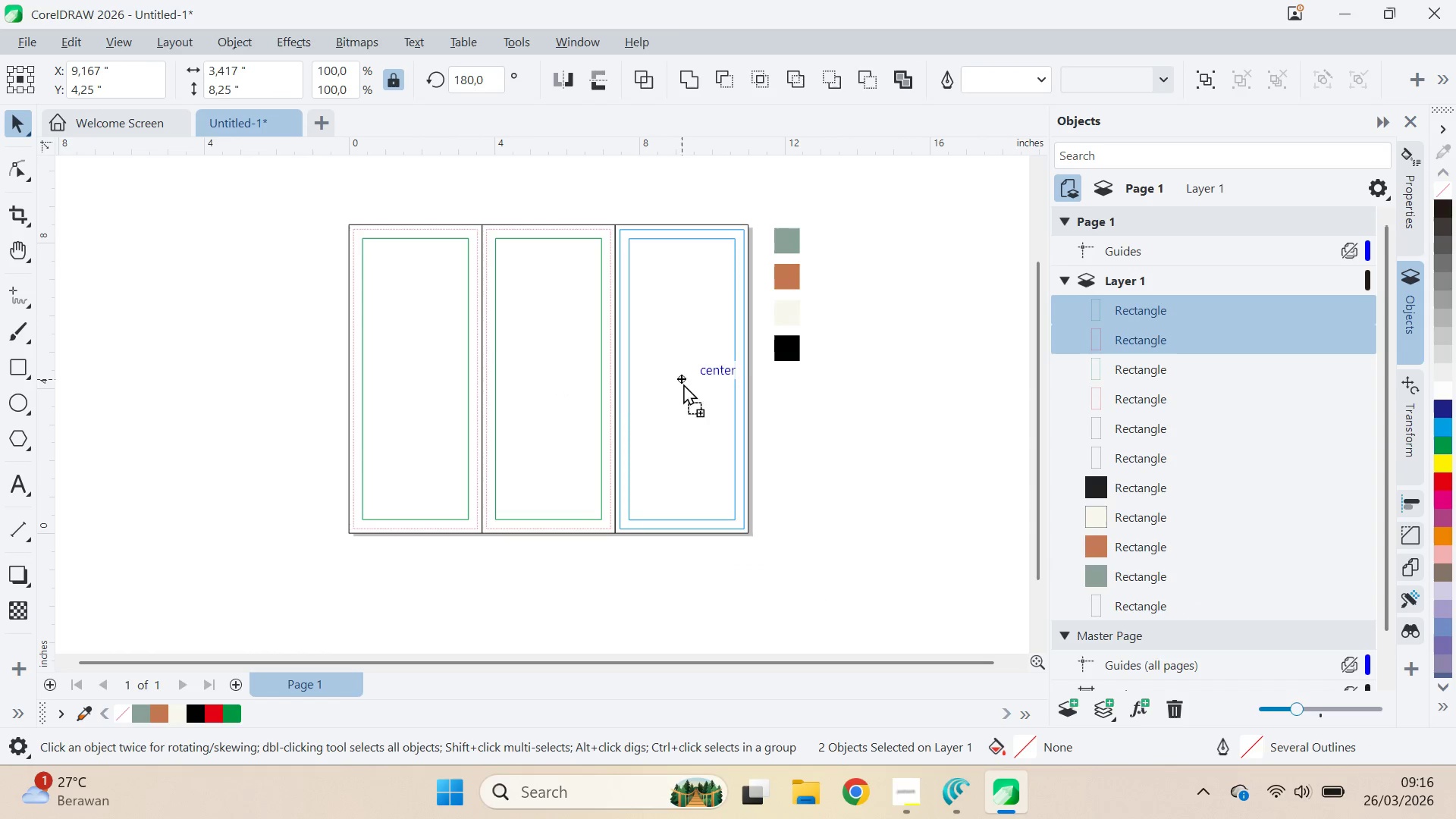 
key(Shift+ShiftLeft)
 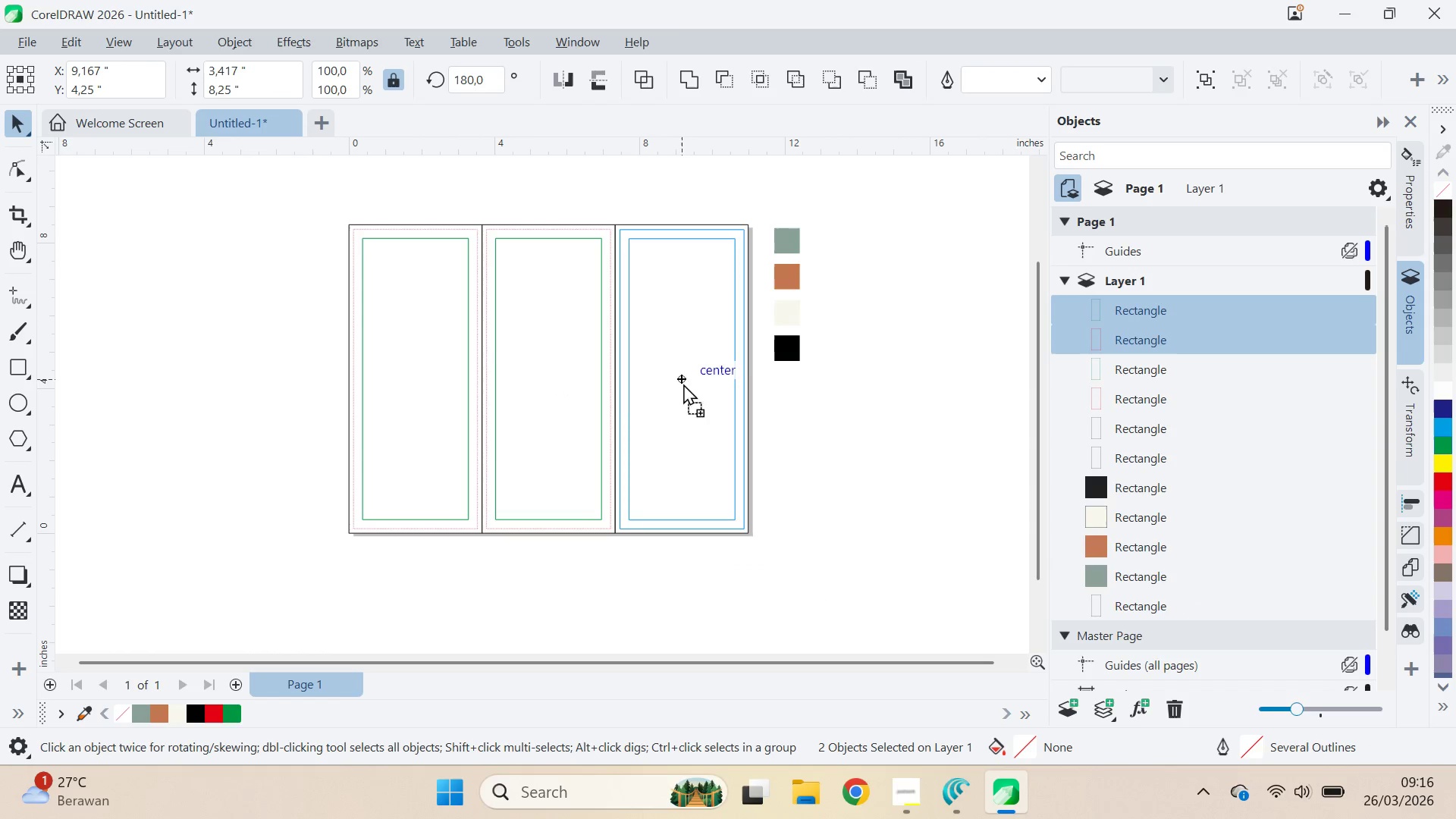 
key(Shift+ShiftLeft)
 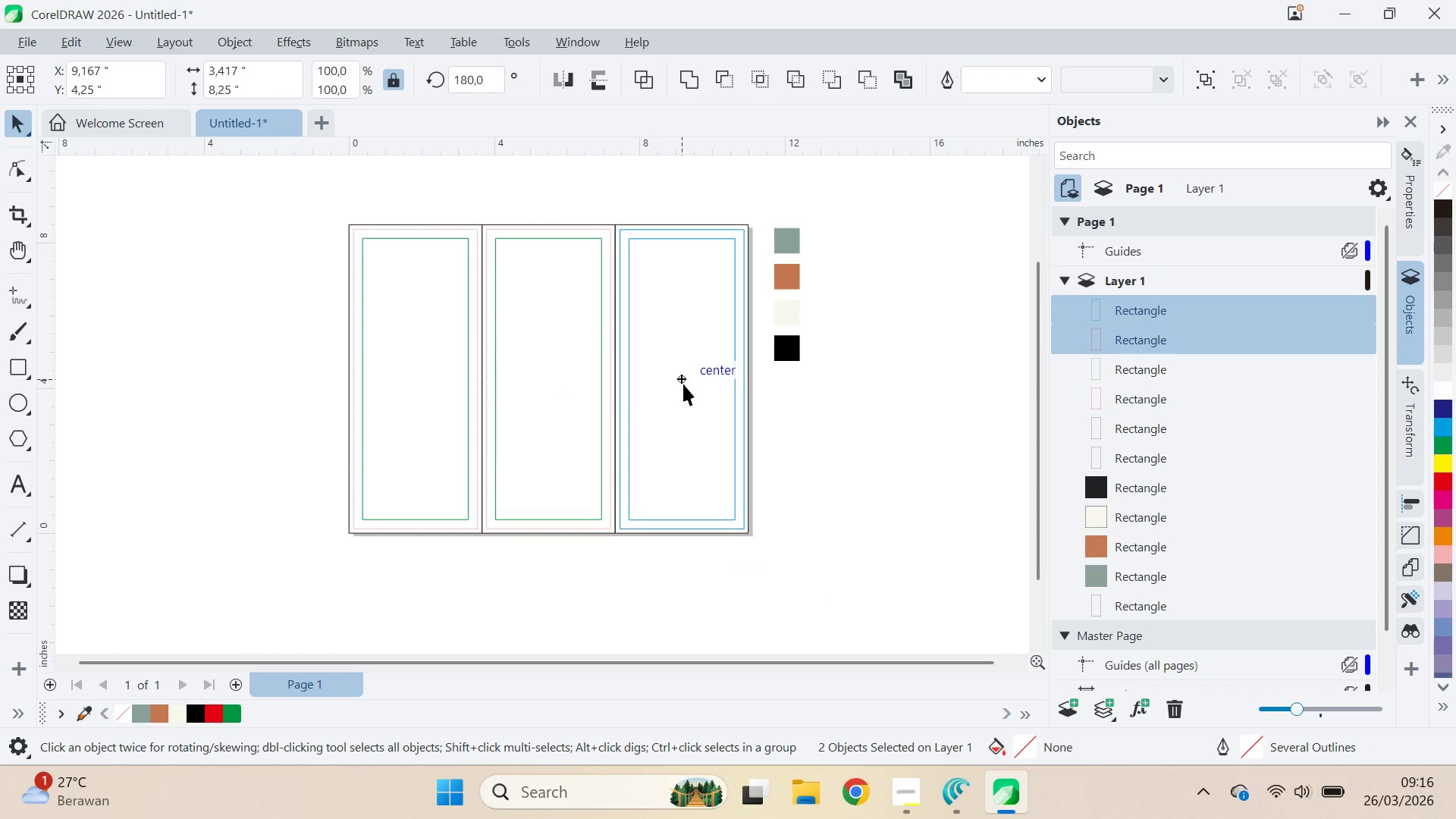 
key(Shift+ShiftLeft)
 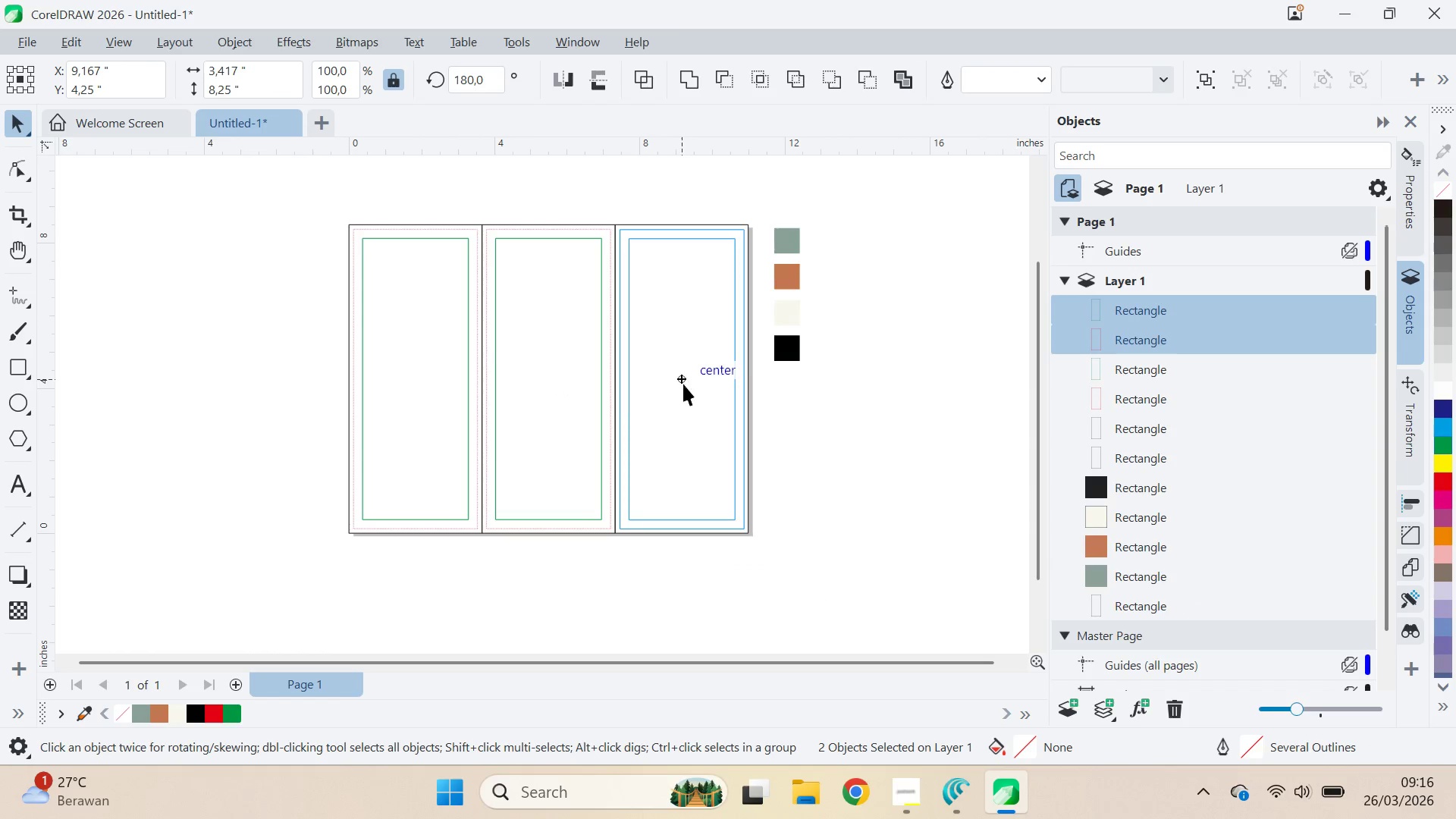 
key(Shift+ShiftLeft)
 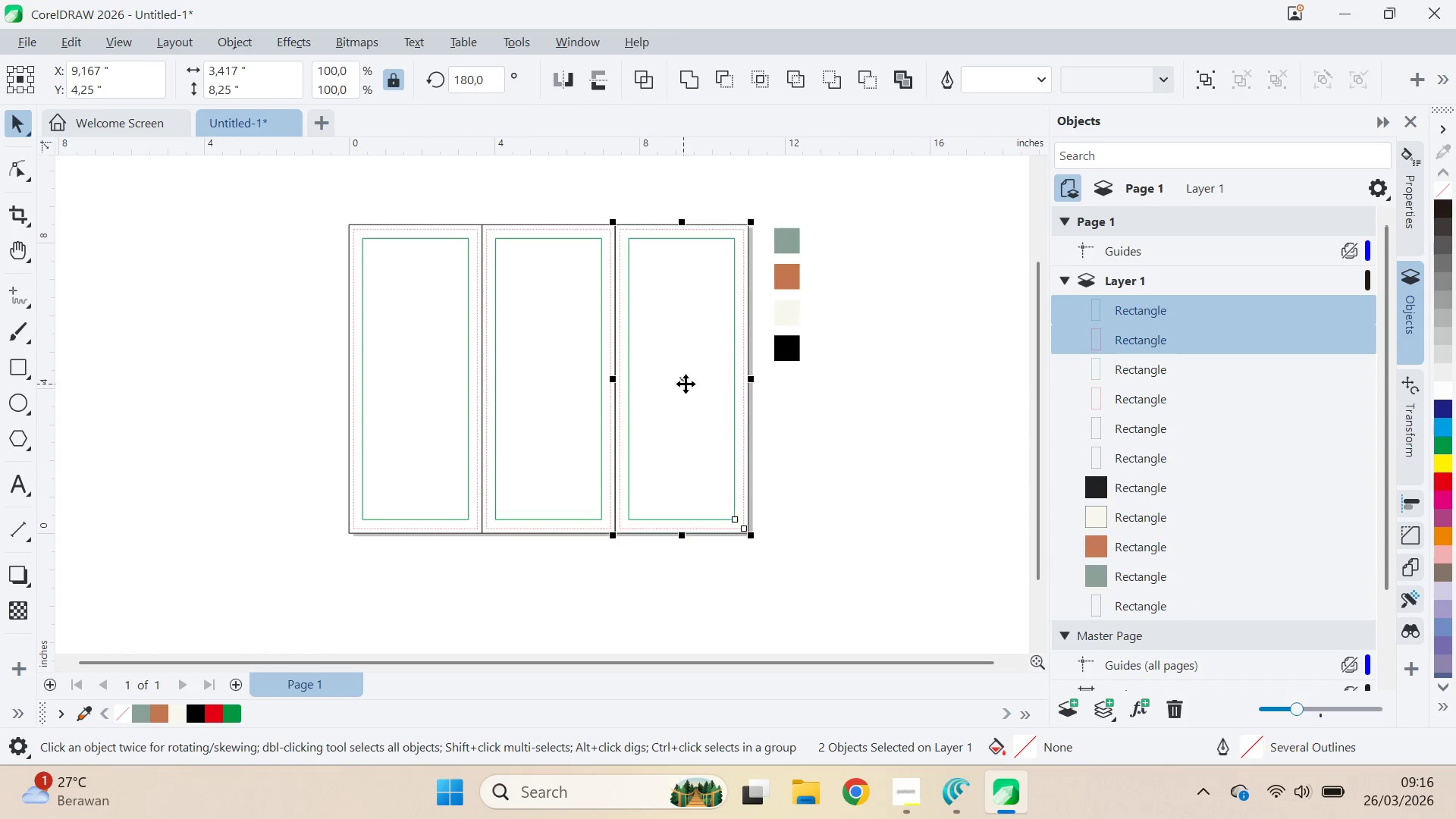 
key(Shift+ShiftLeft)
 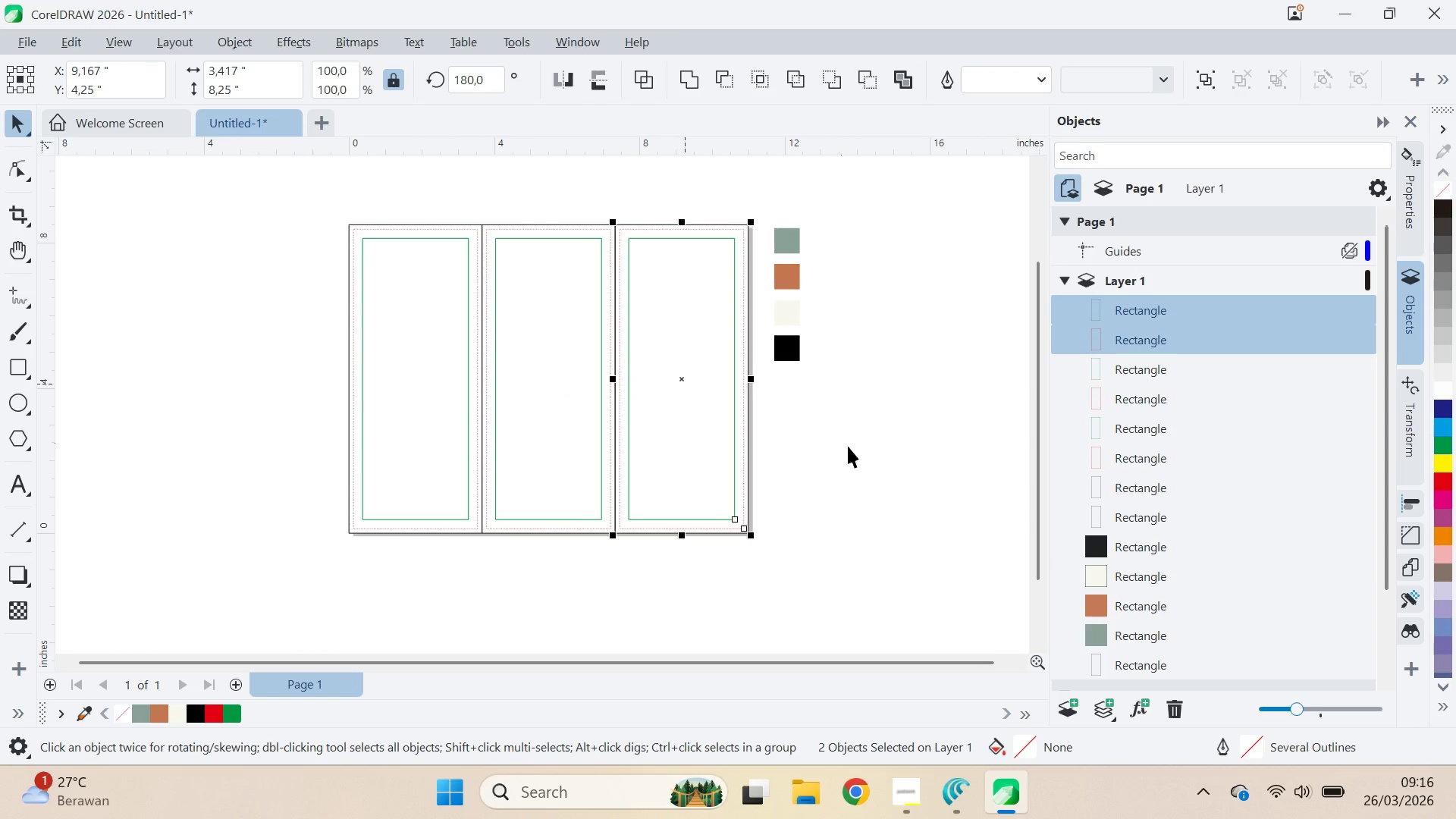 
left_click([849, 447])
 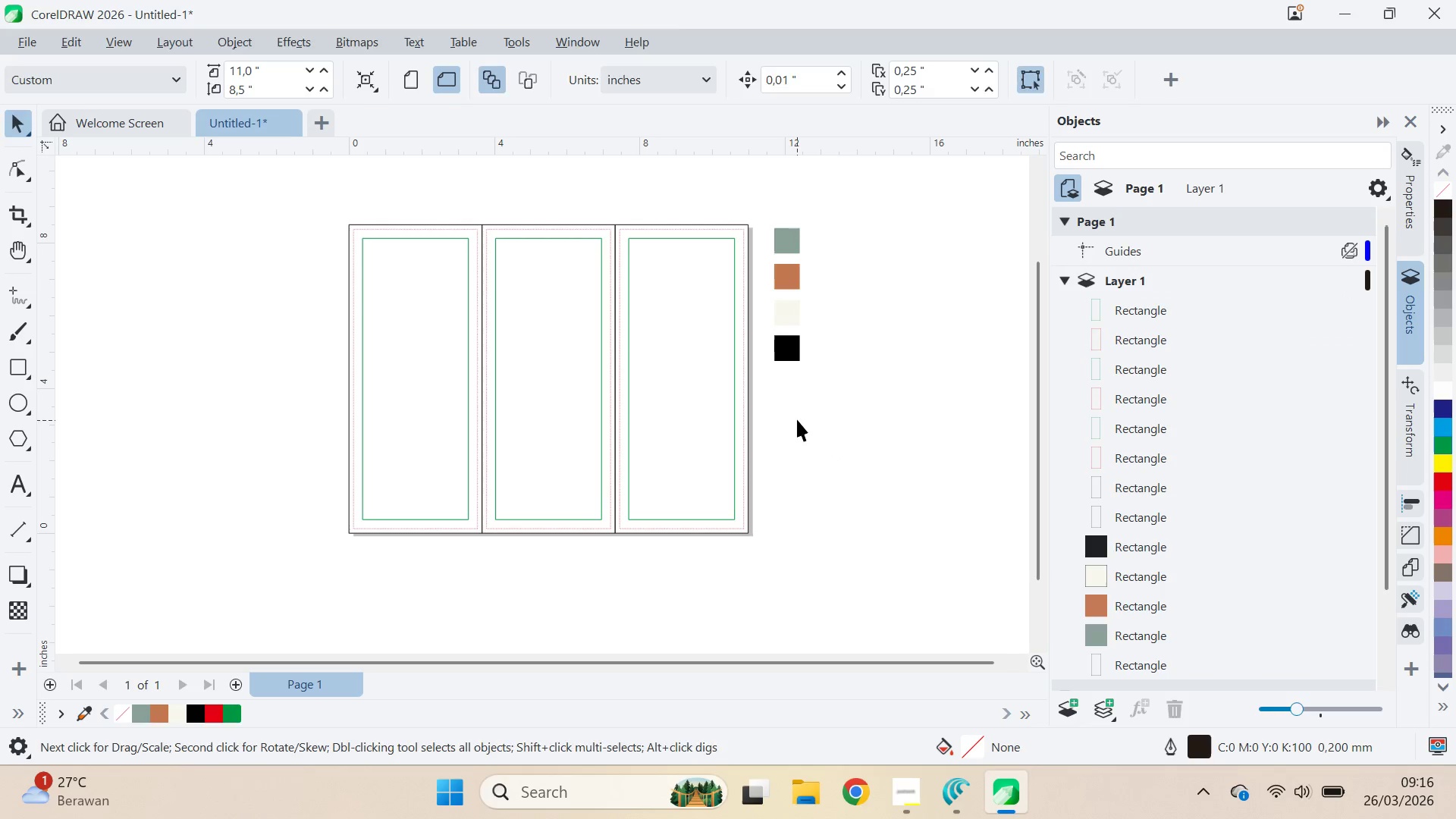 
type(qvq)
 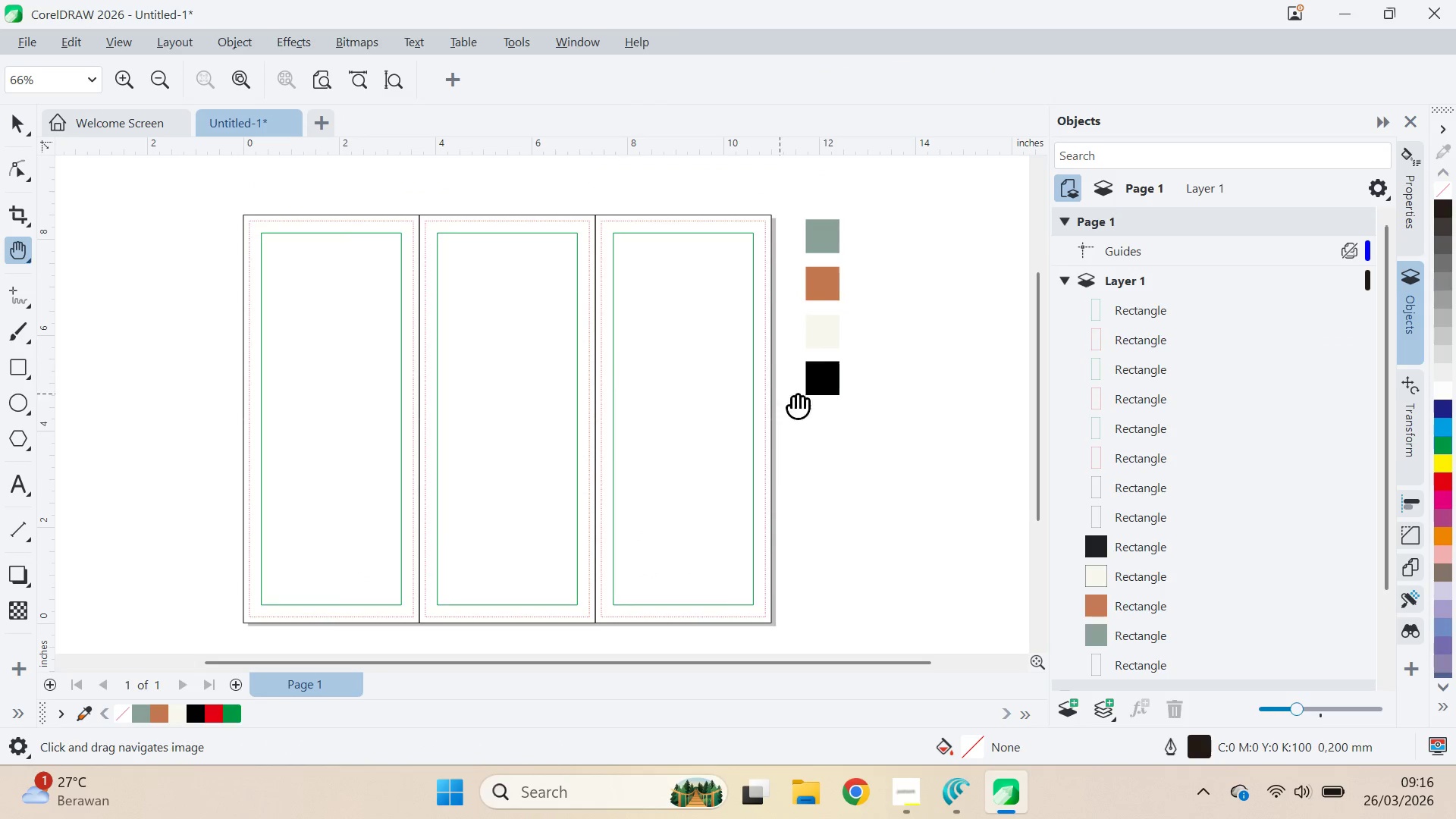 
left_click_drag(start_coordinate=[803, 412], to_coordinate=[787, 384])
 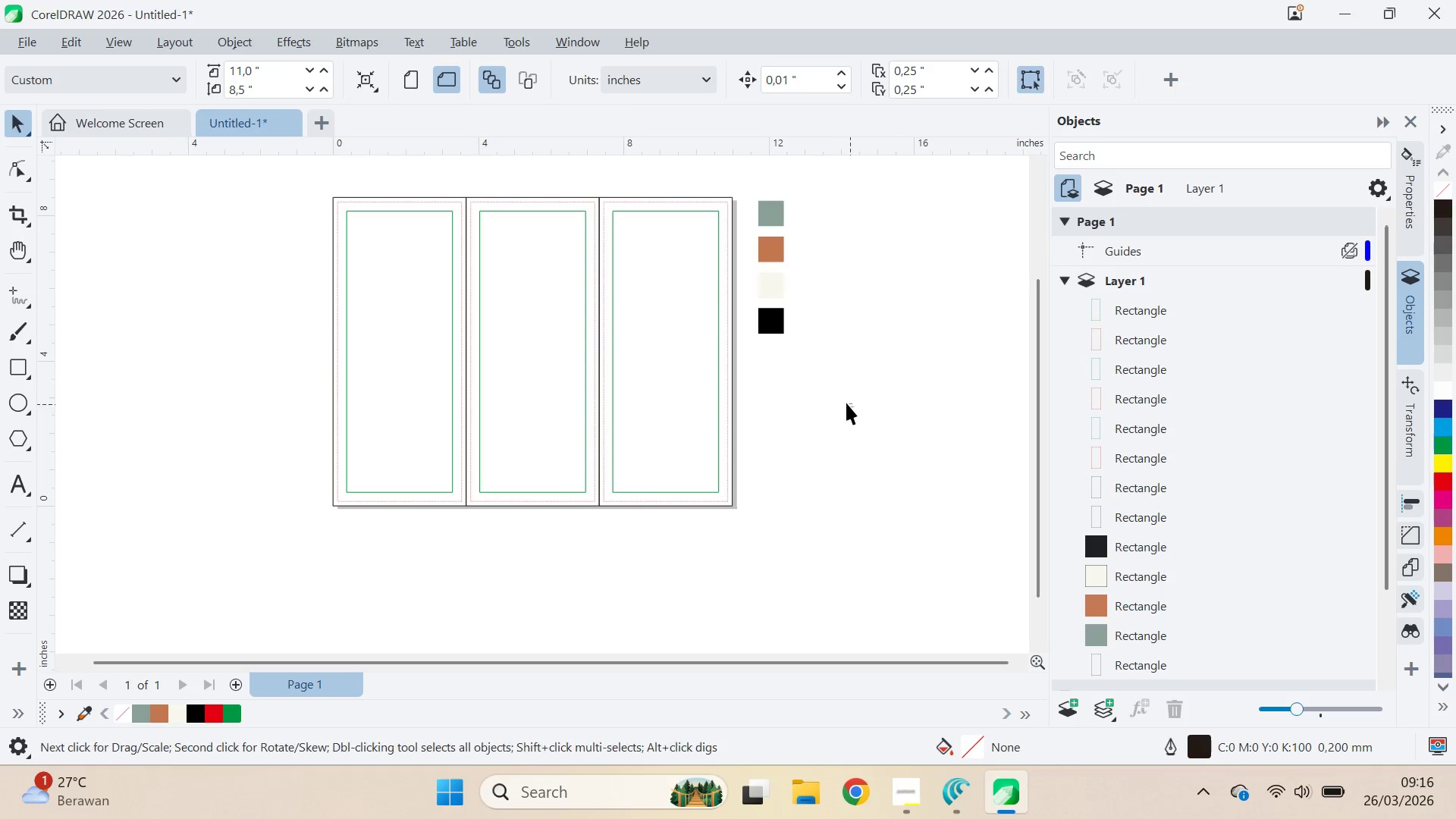 
left_click_drag(start_coordinate=[853, 406], to_coordinate=[849, 403])
 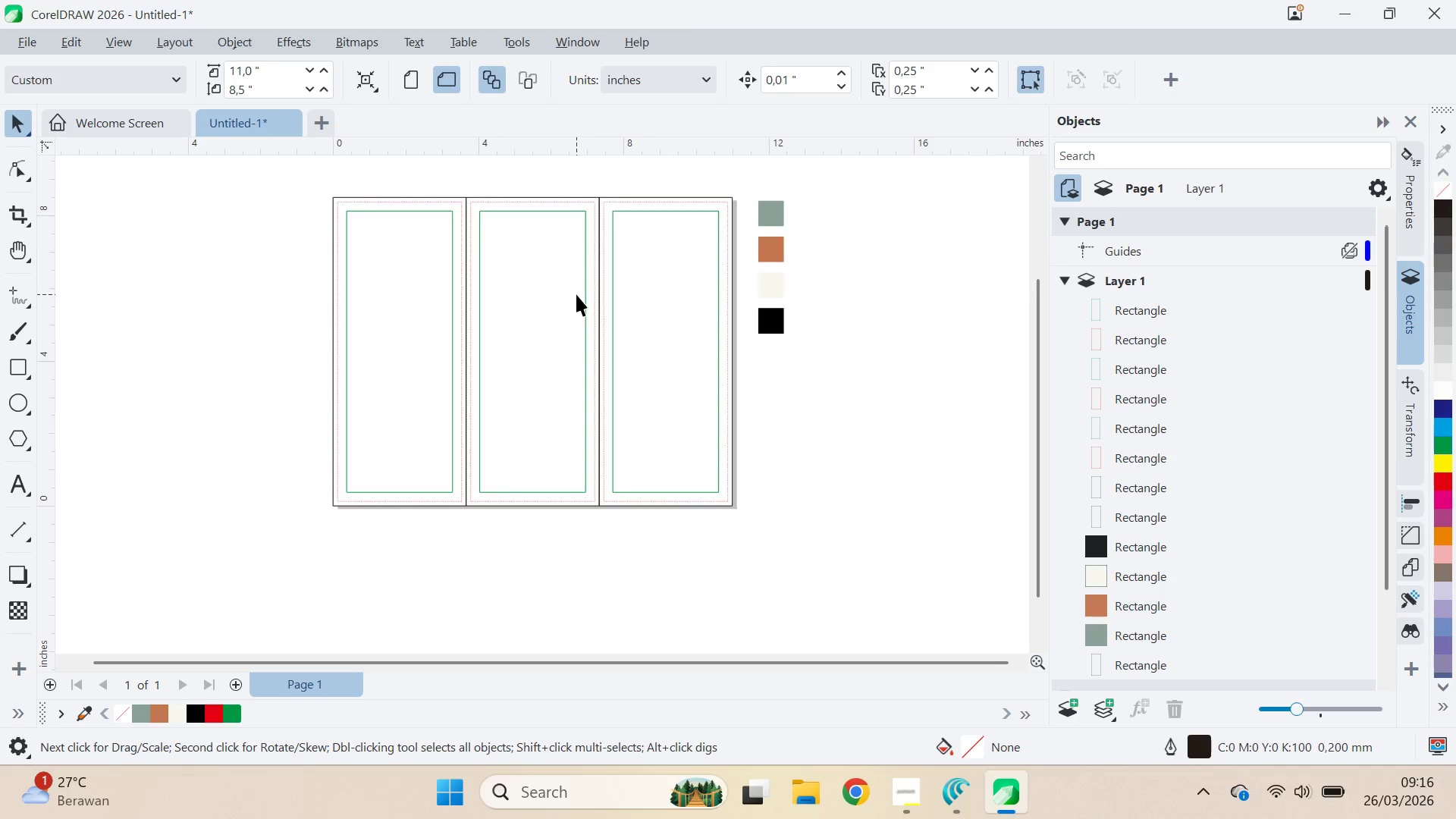 
left_click_drag(start_coordinate=[628, 315], to_coordinate=[618, 364])
 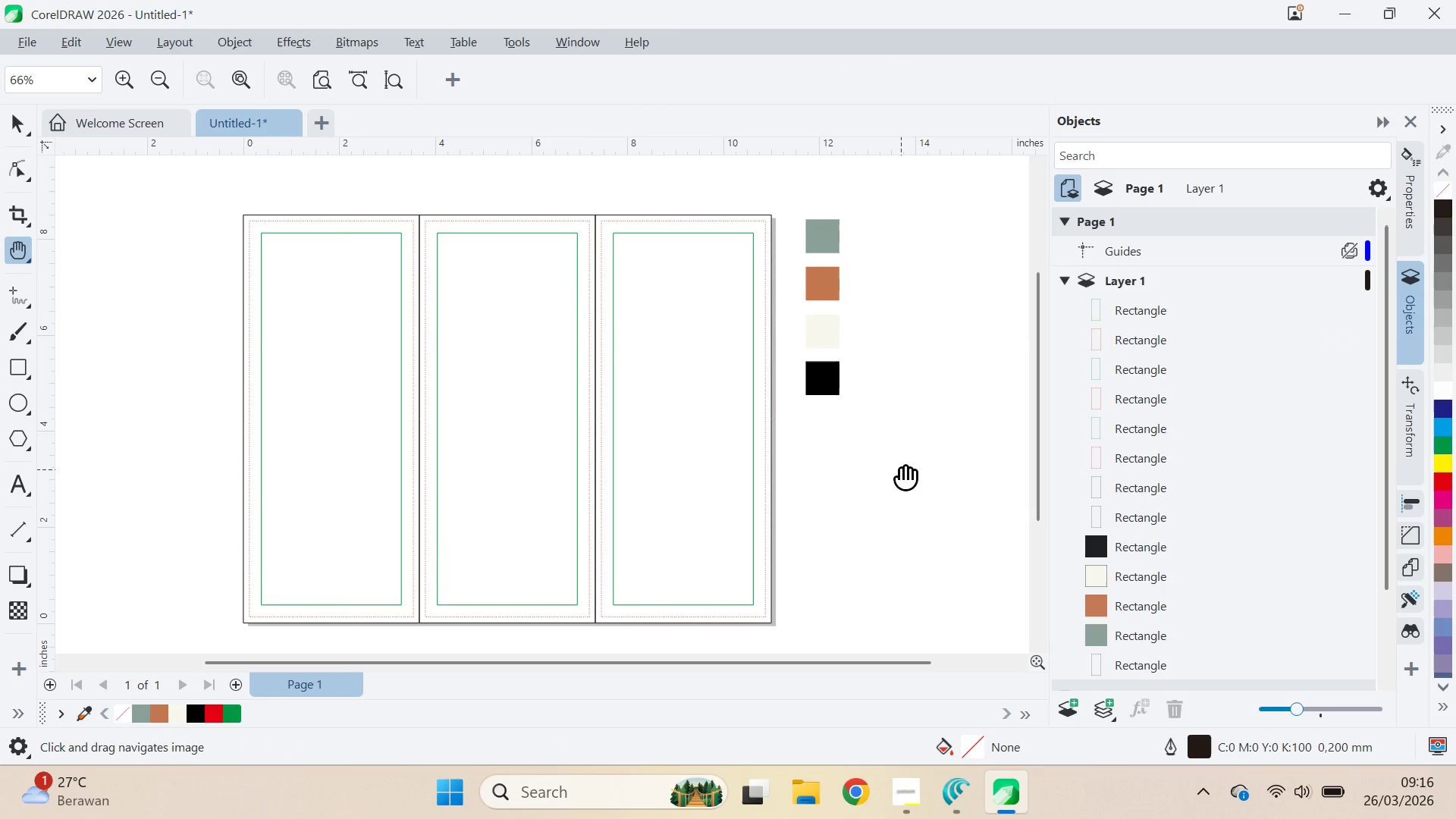 
scroll: coordinate [586, 299], scroll_direction: up, amount: 2.0
 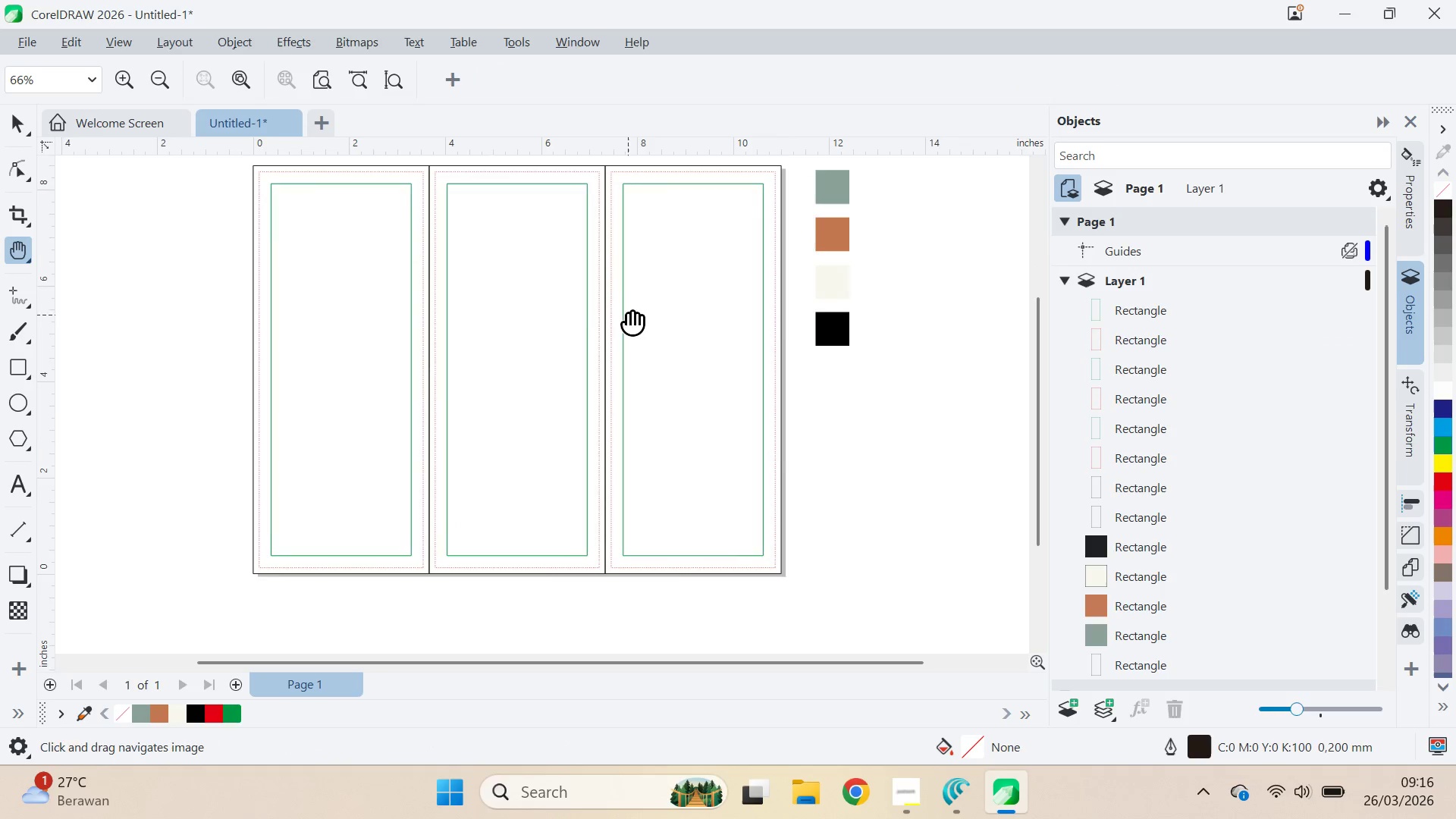 
type(qv)
 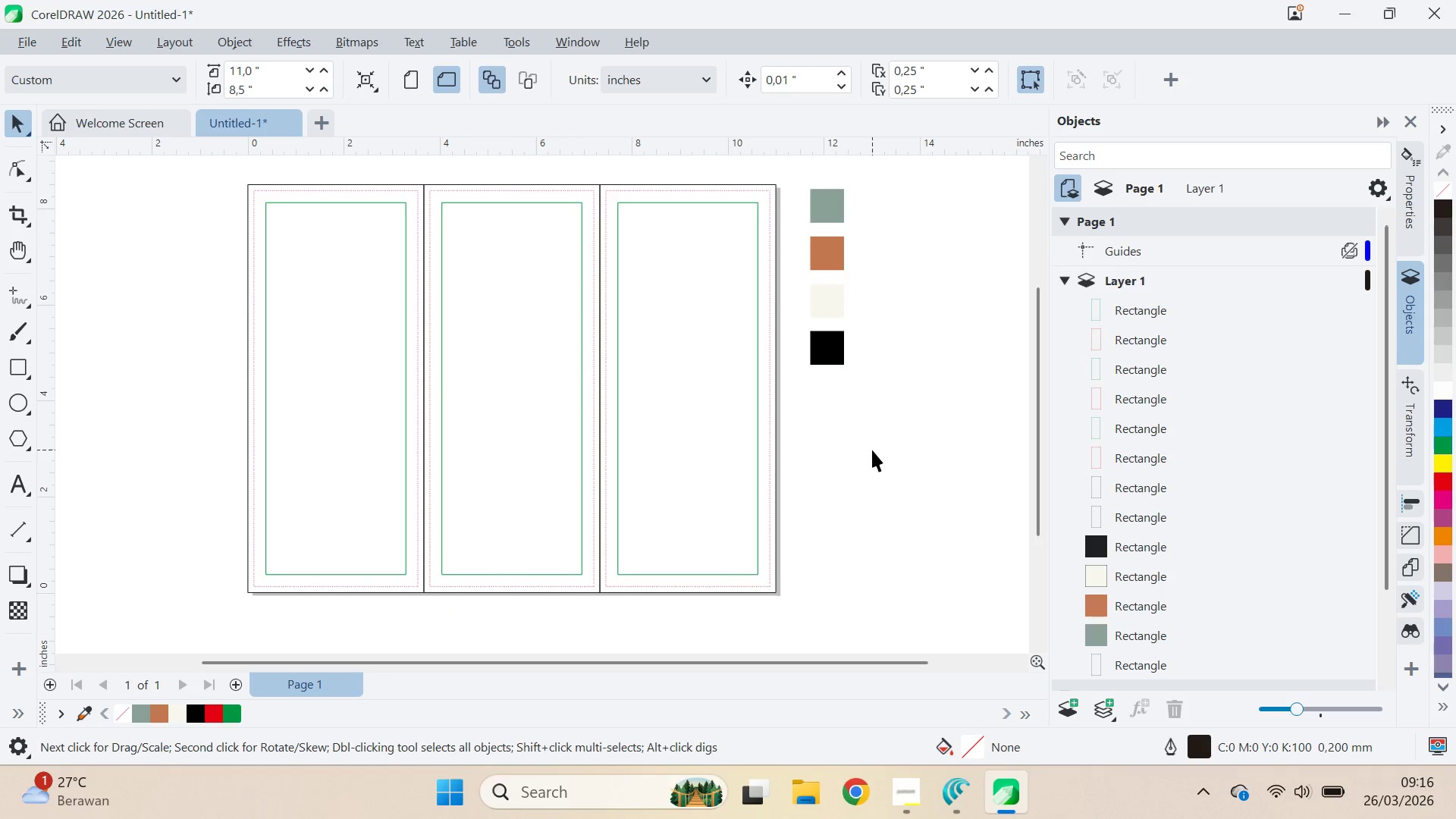 
left_click_drag(start_coordinate=[881, 463], to_coordinate=[886, 432])
 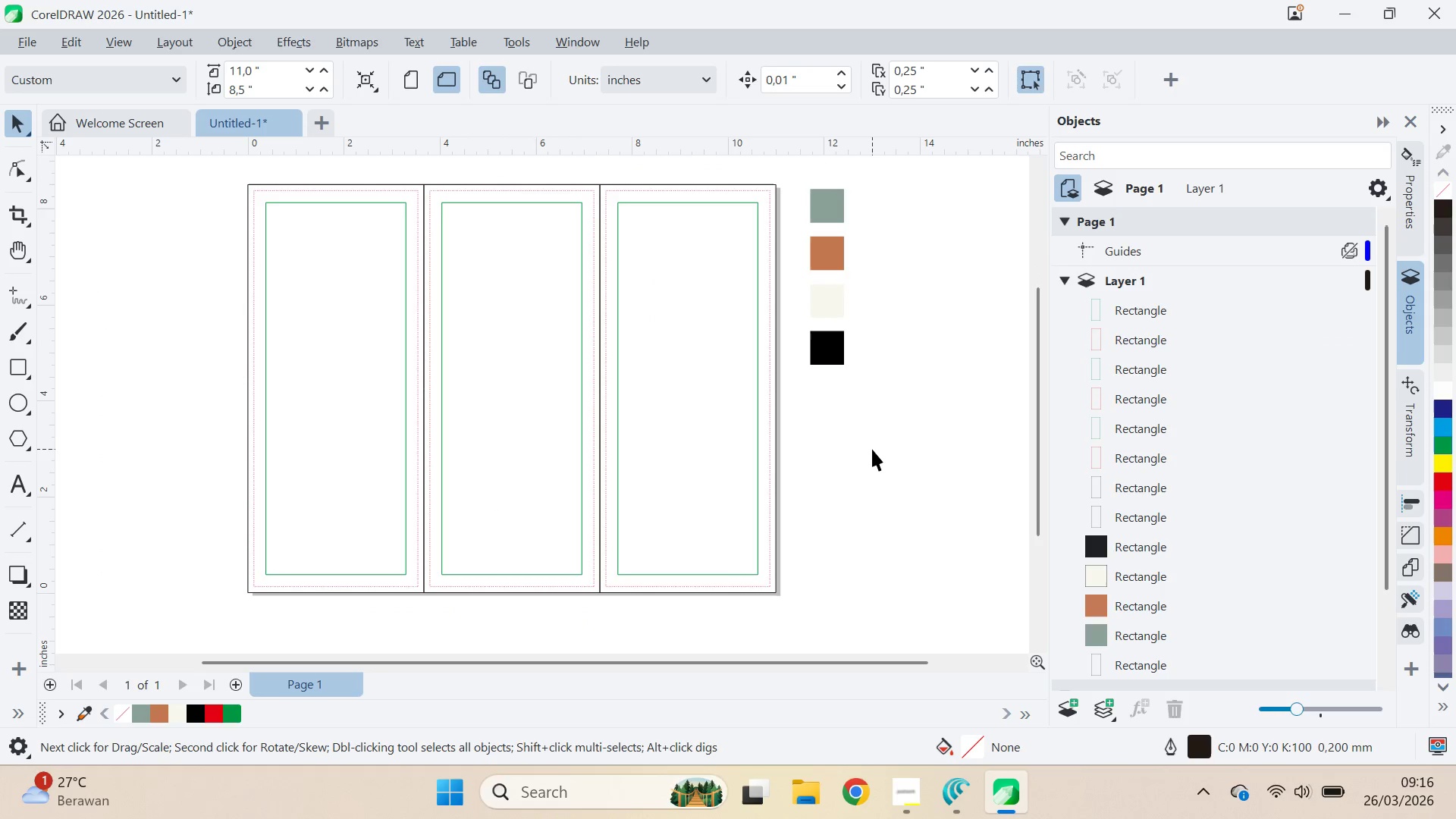 
left_click([872, 450])
 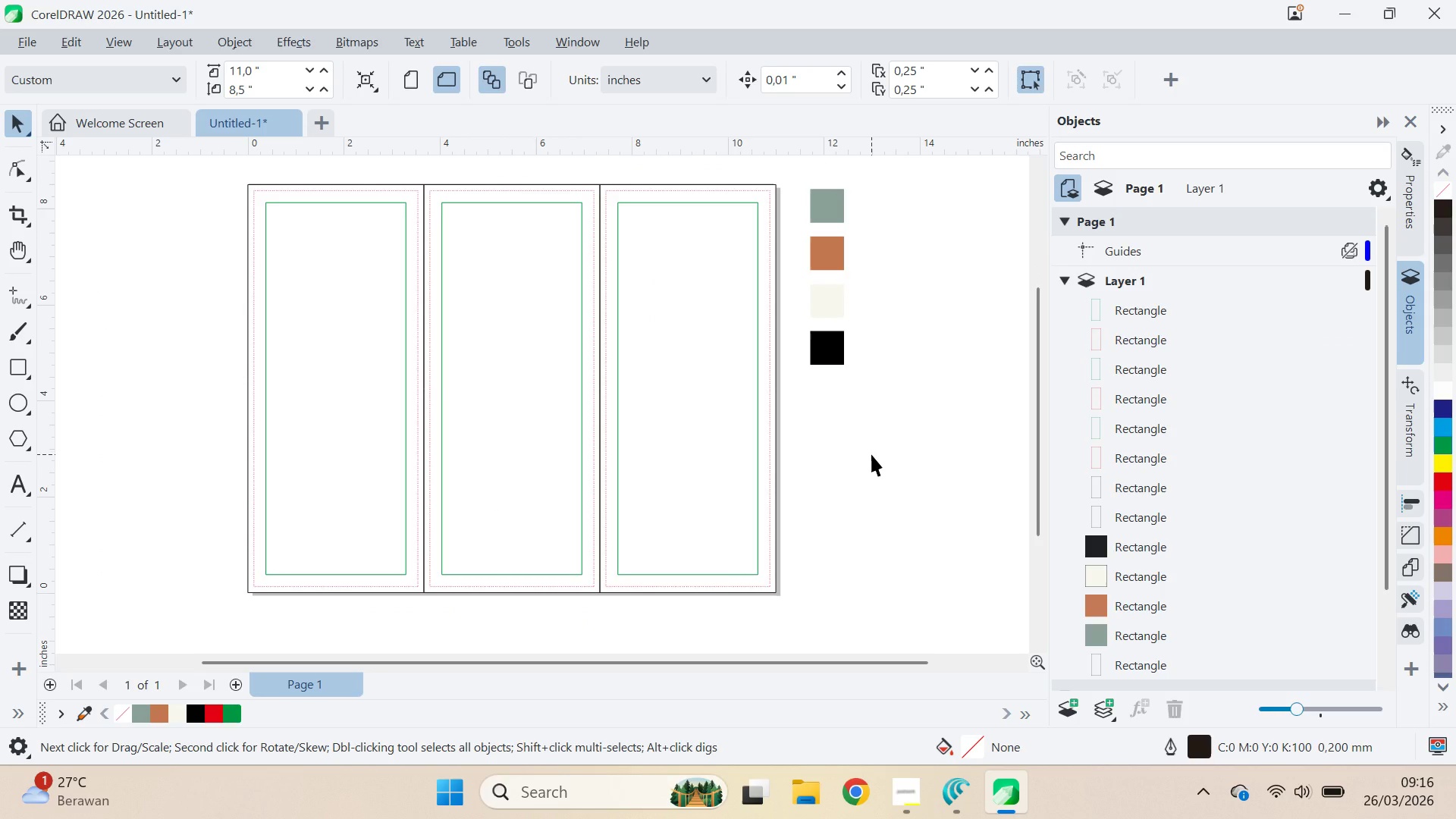 
wait(11.7)
 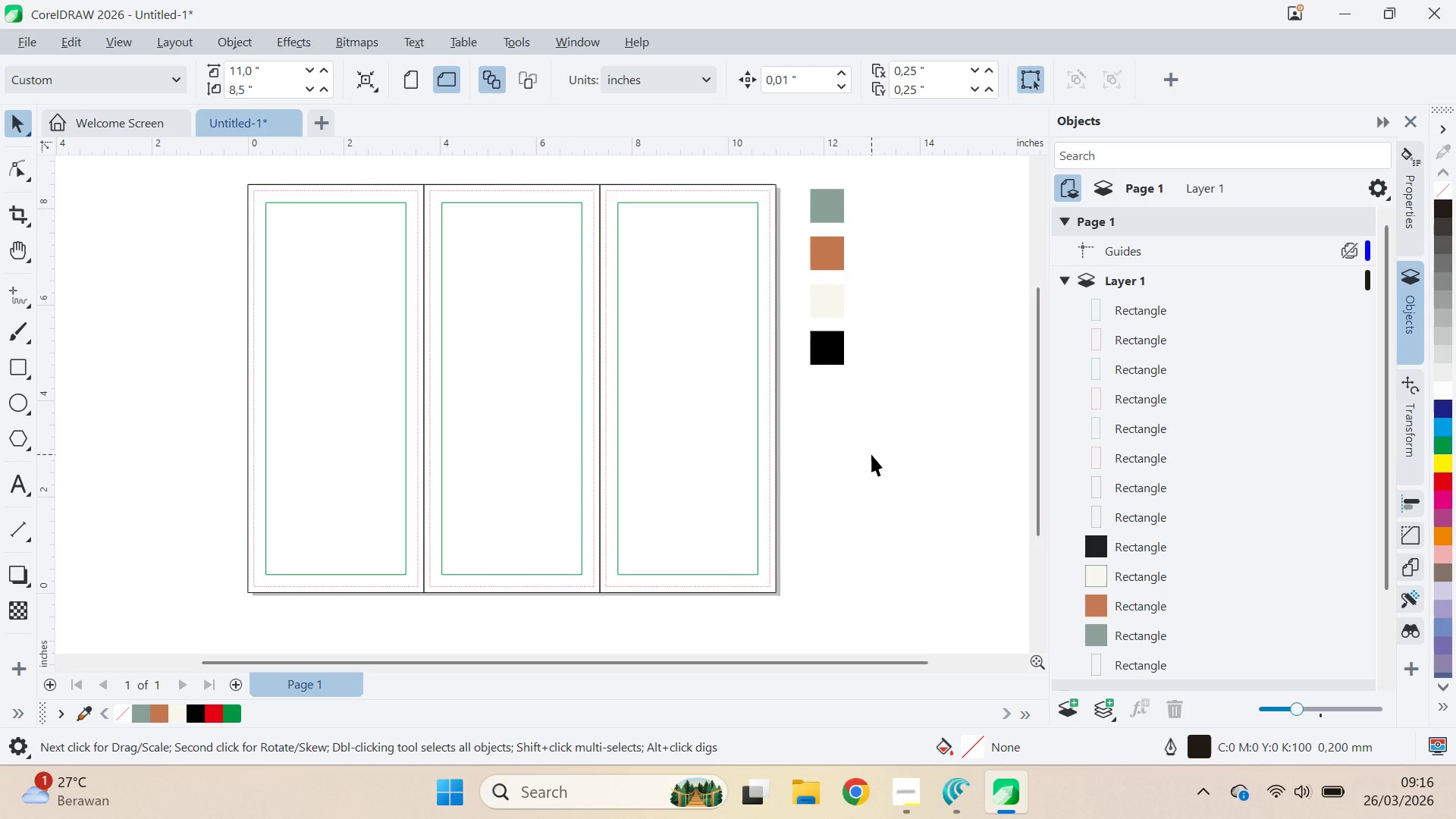 
key(Alt+AltLeft)
 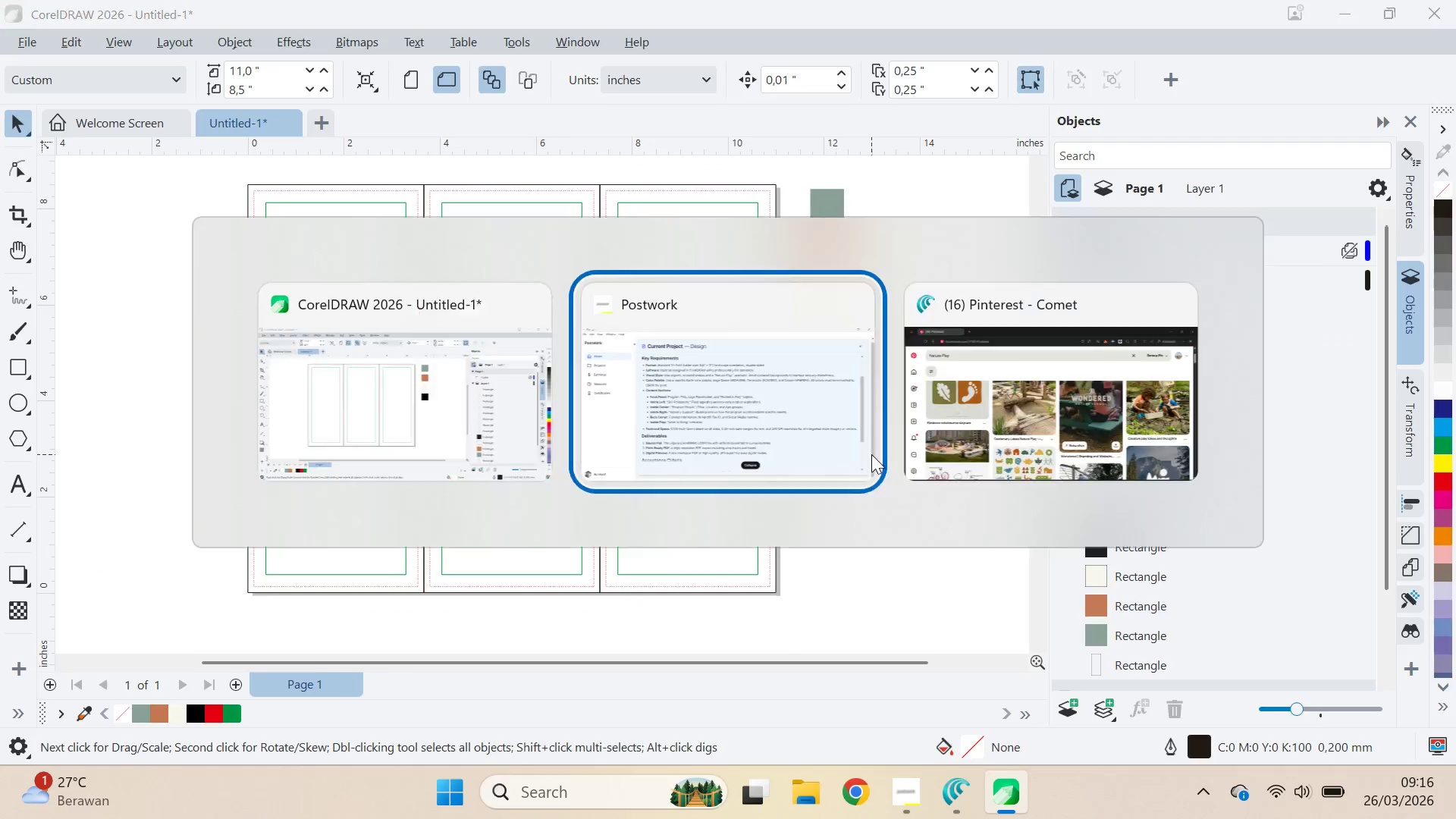 
key(Alt+Tab)